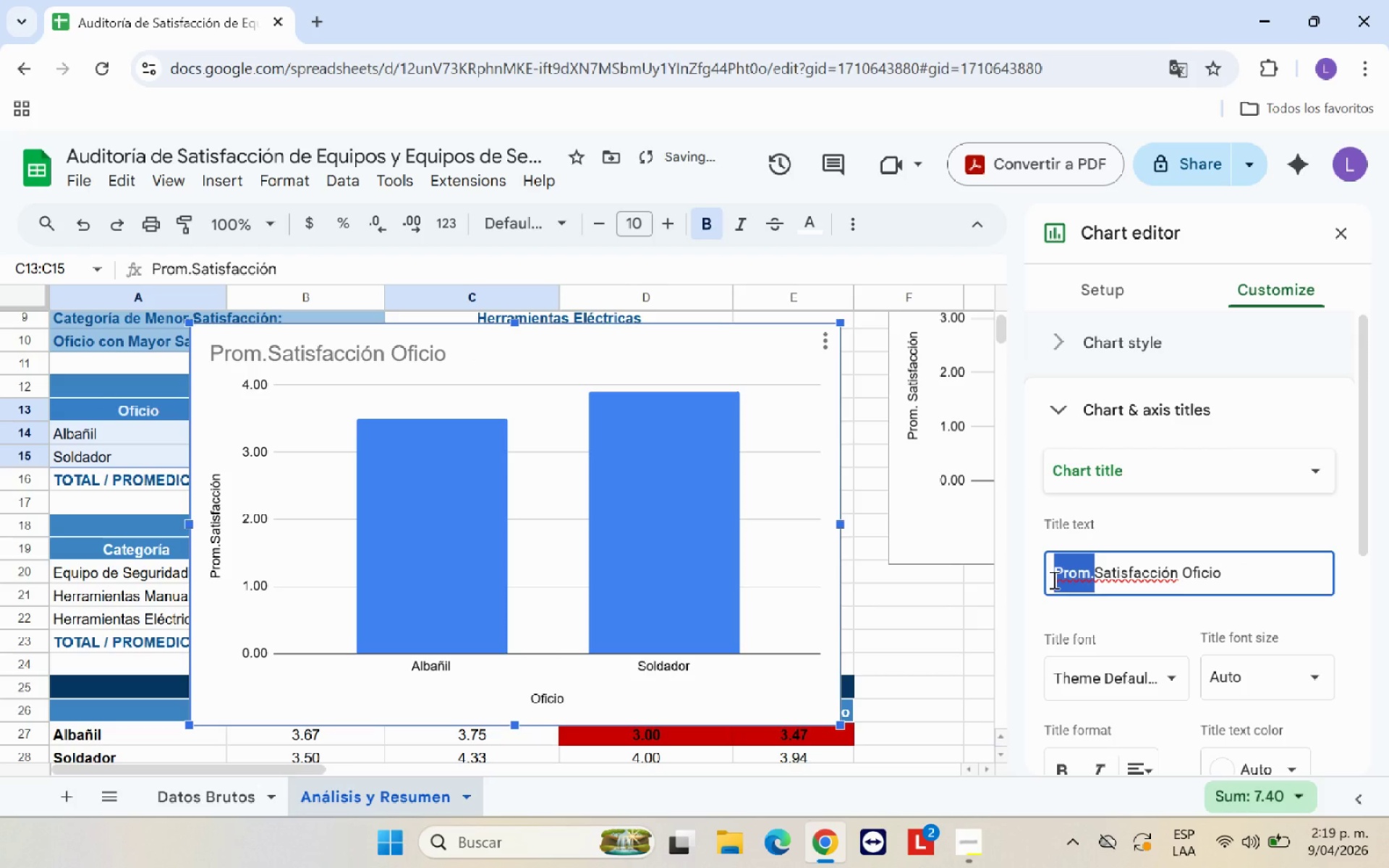 
key(Control+X)
 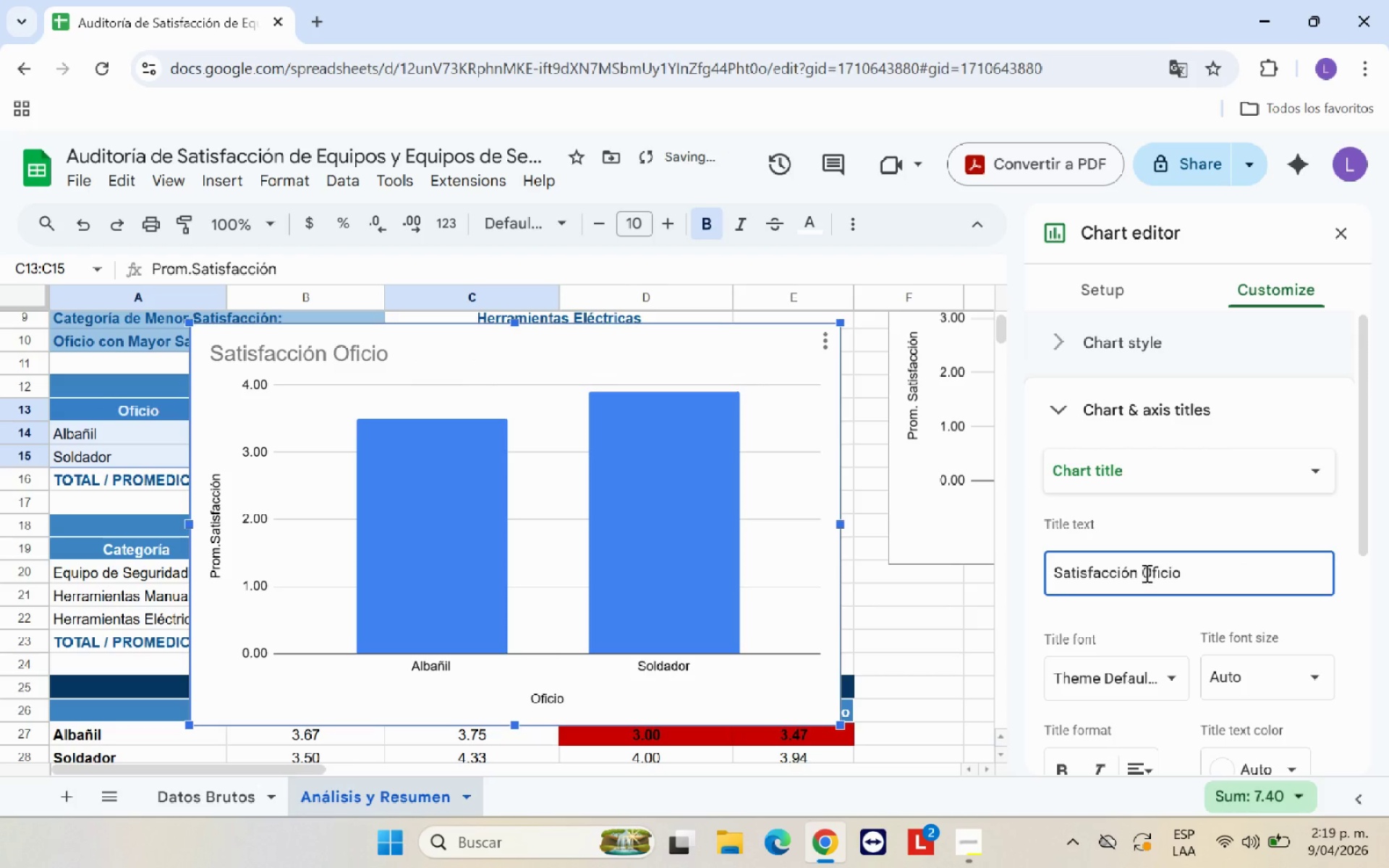 
left_click([1140, 571])
 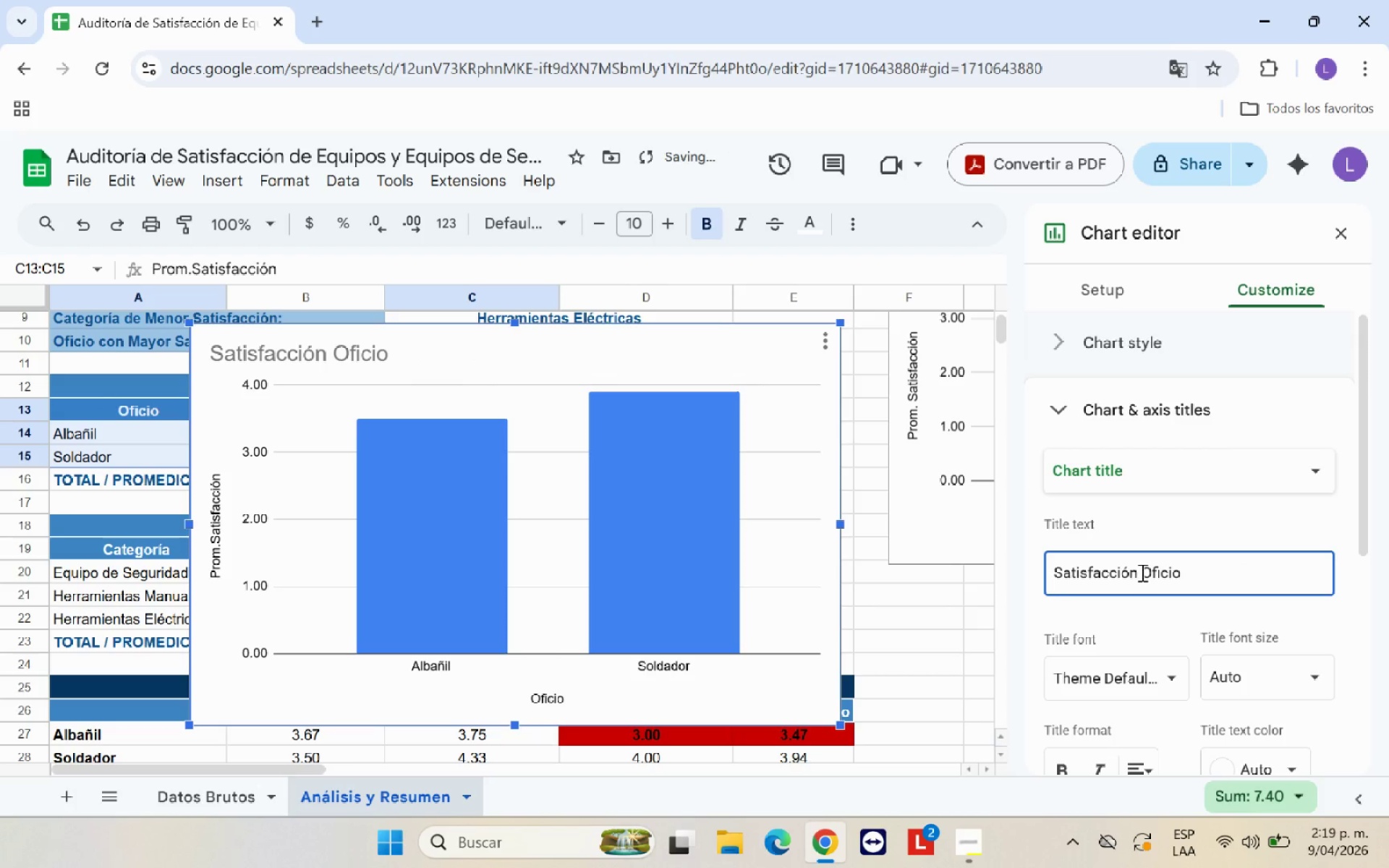 
key(Control+V)
 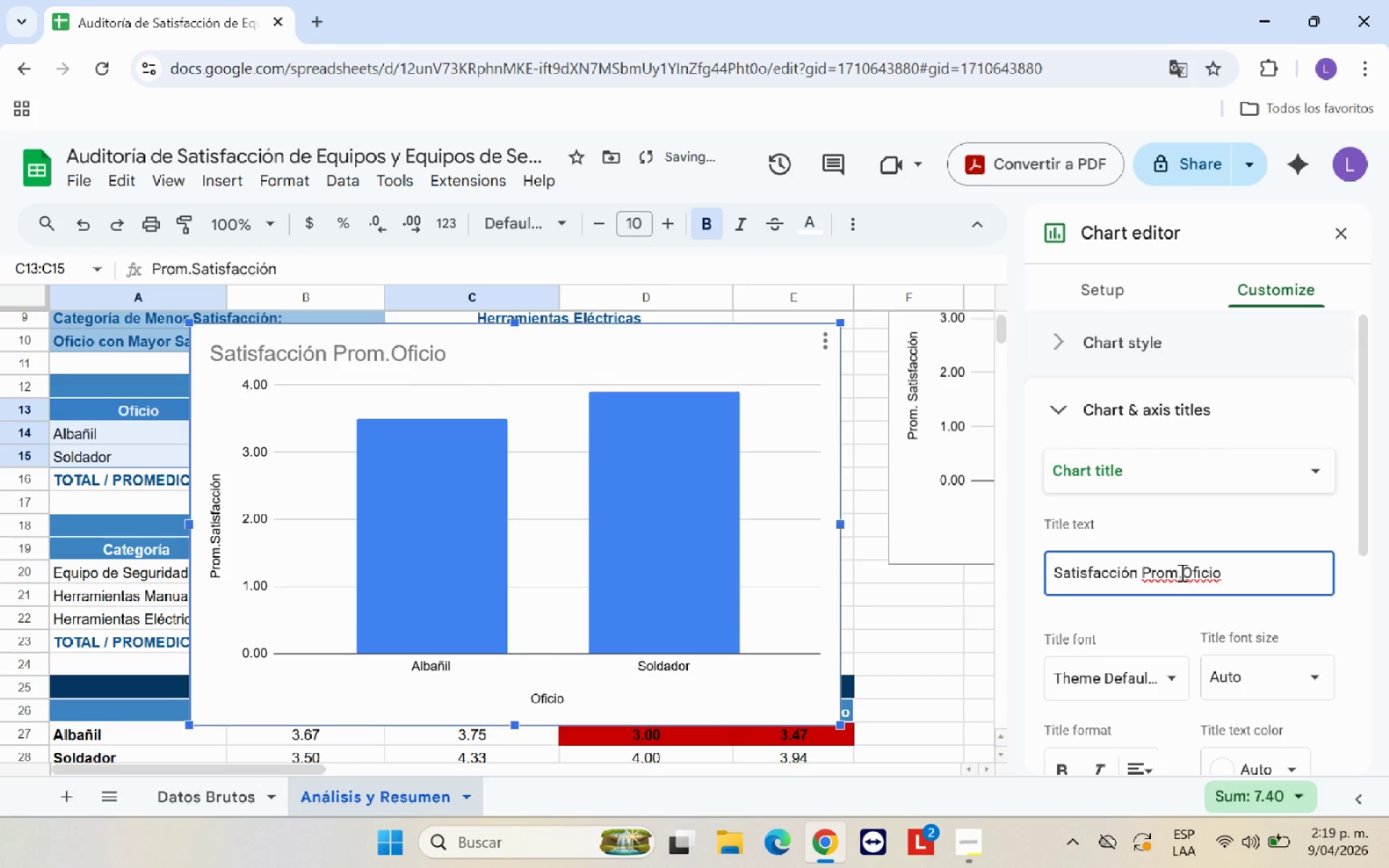 
key(Control+Backspace)
 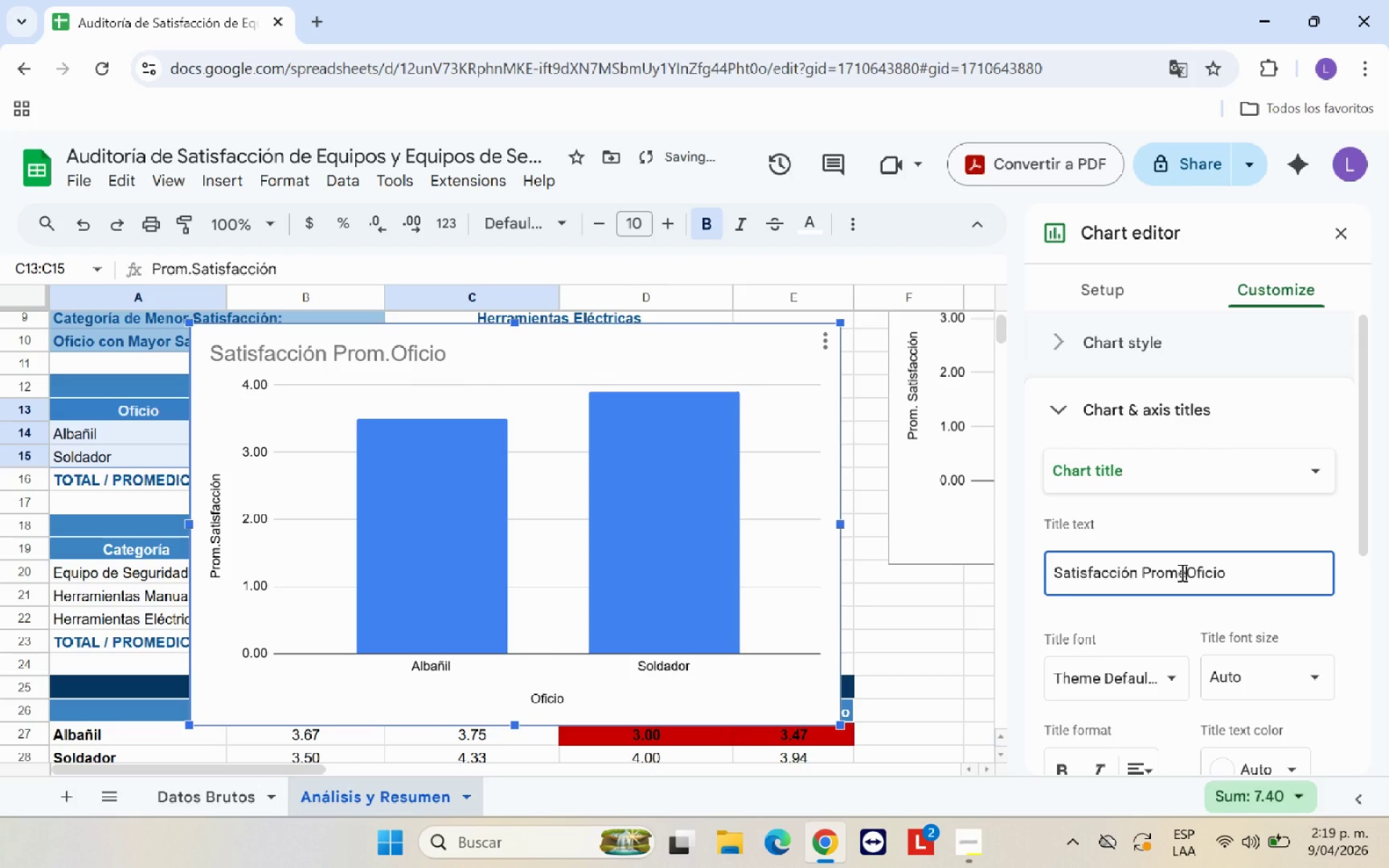 
key(Control+E)
 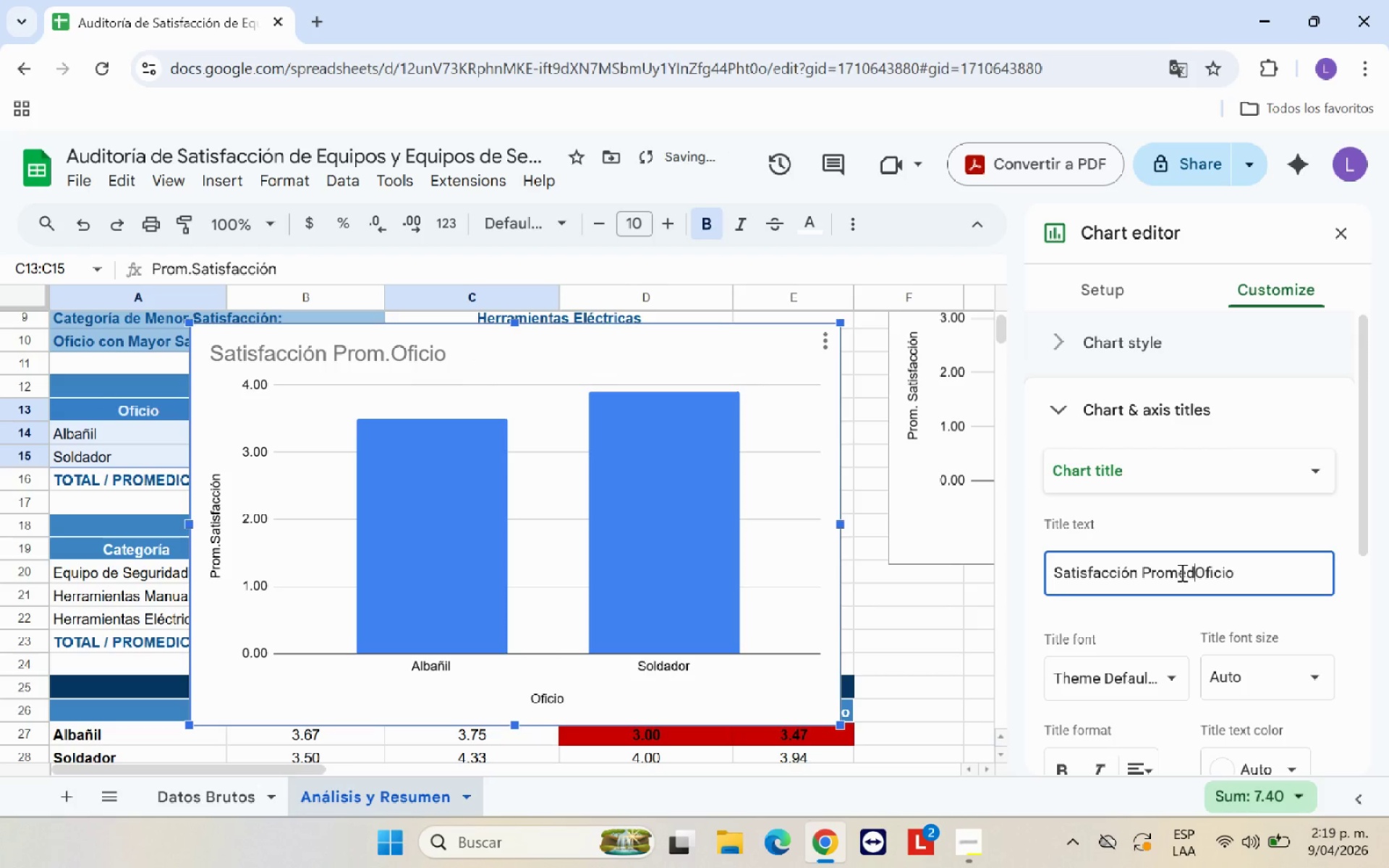 
key(Control+D)
 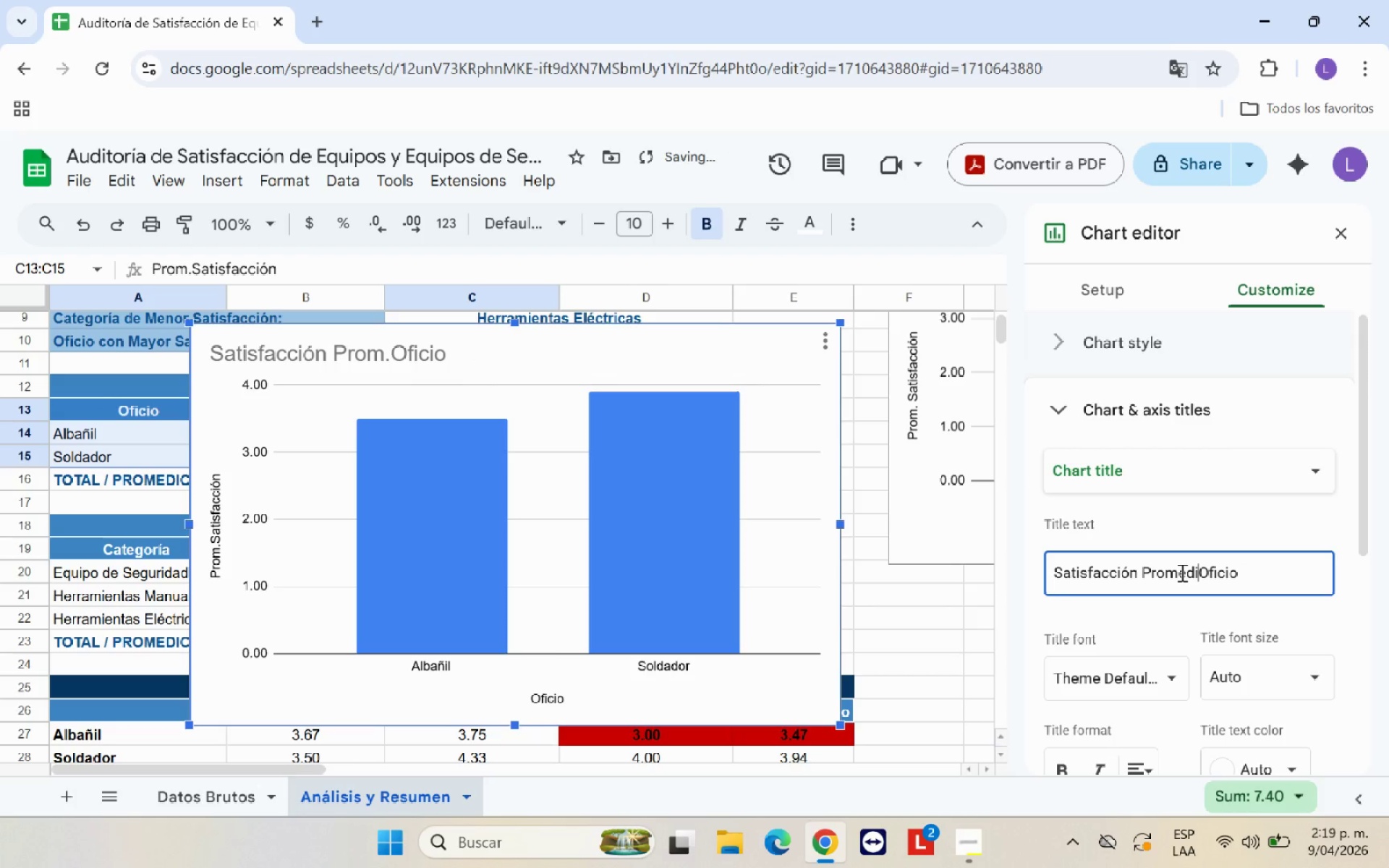 
key(Control+I)
 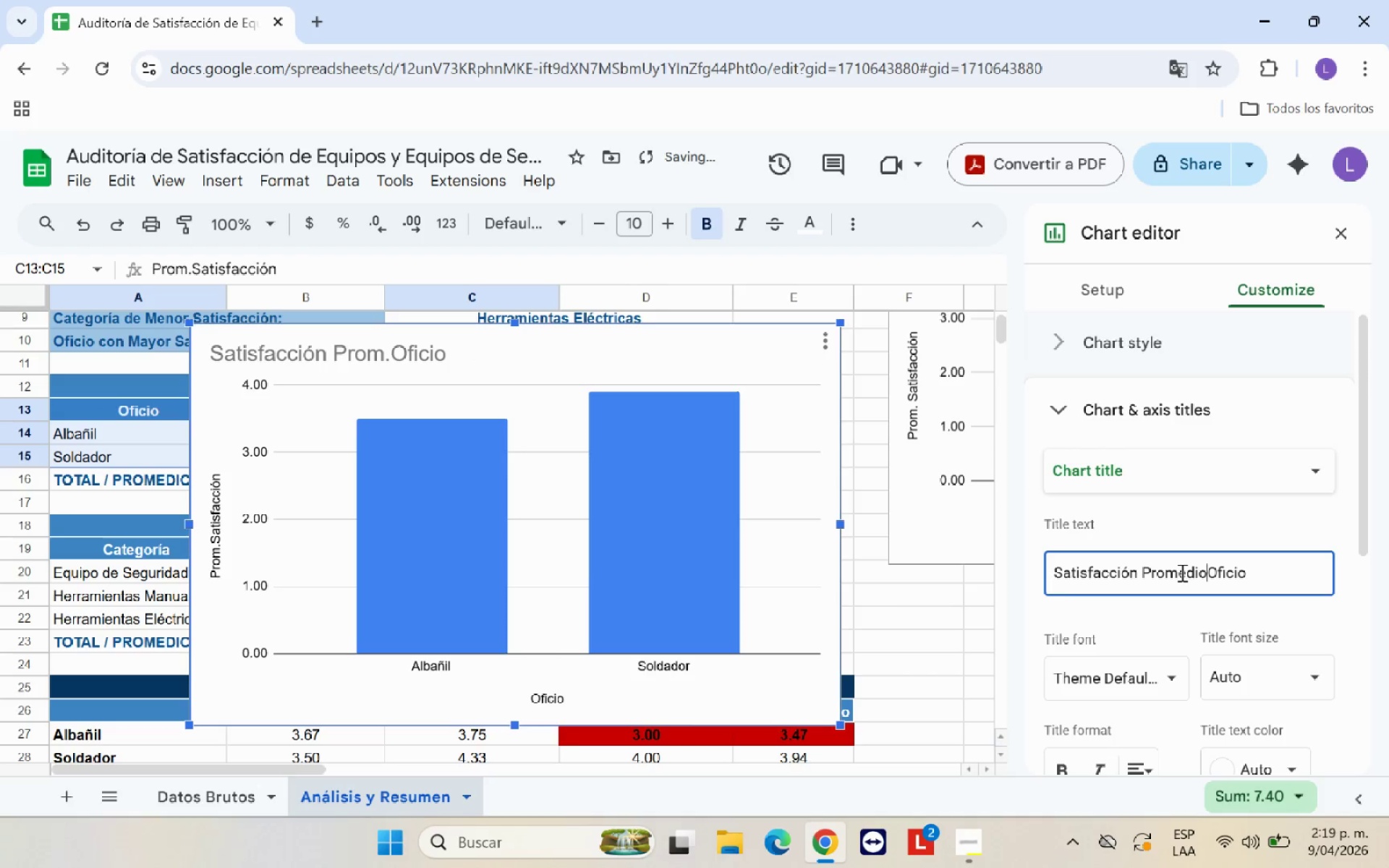 
key(Control+O)
 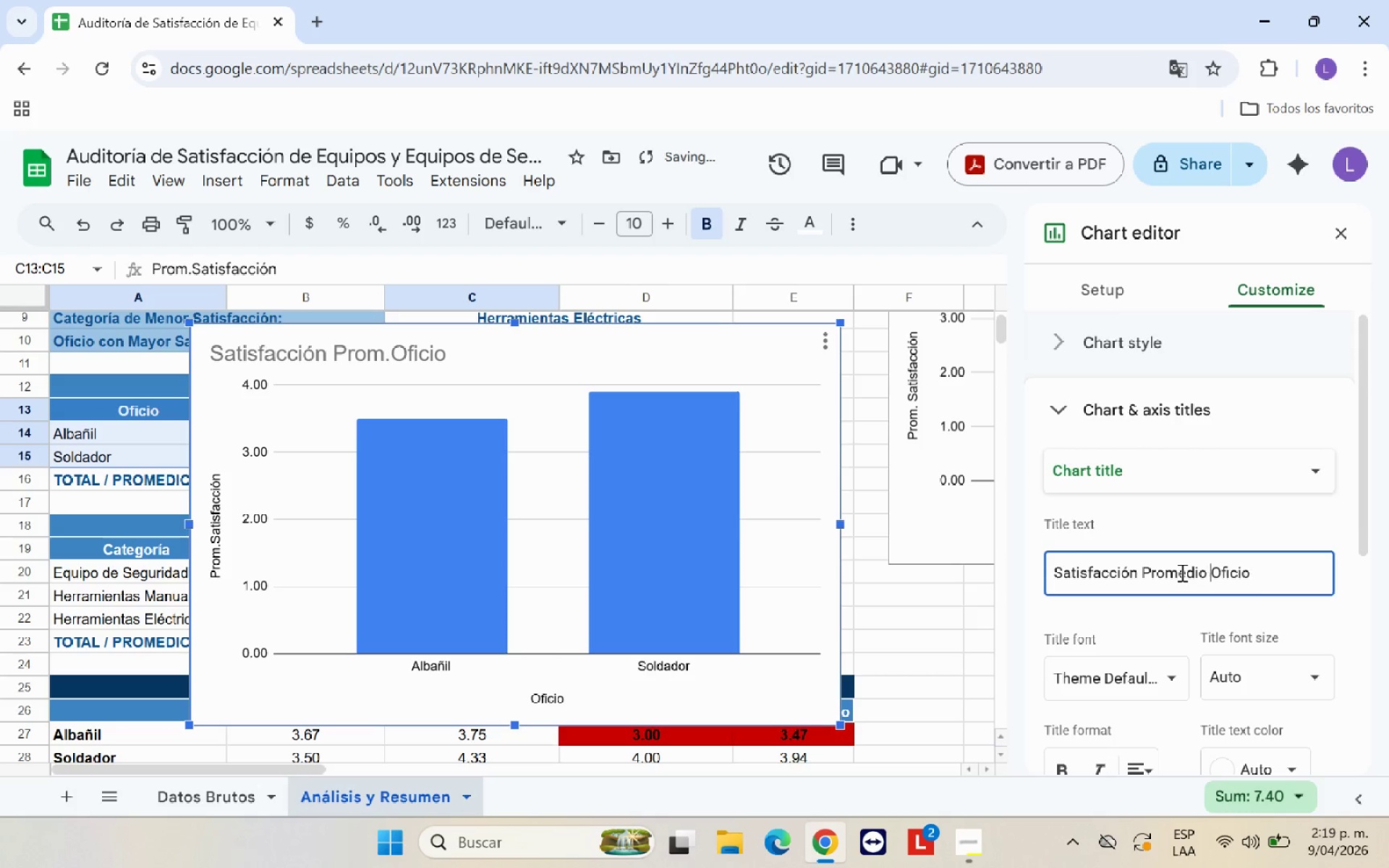 
key(Control+Space)
 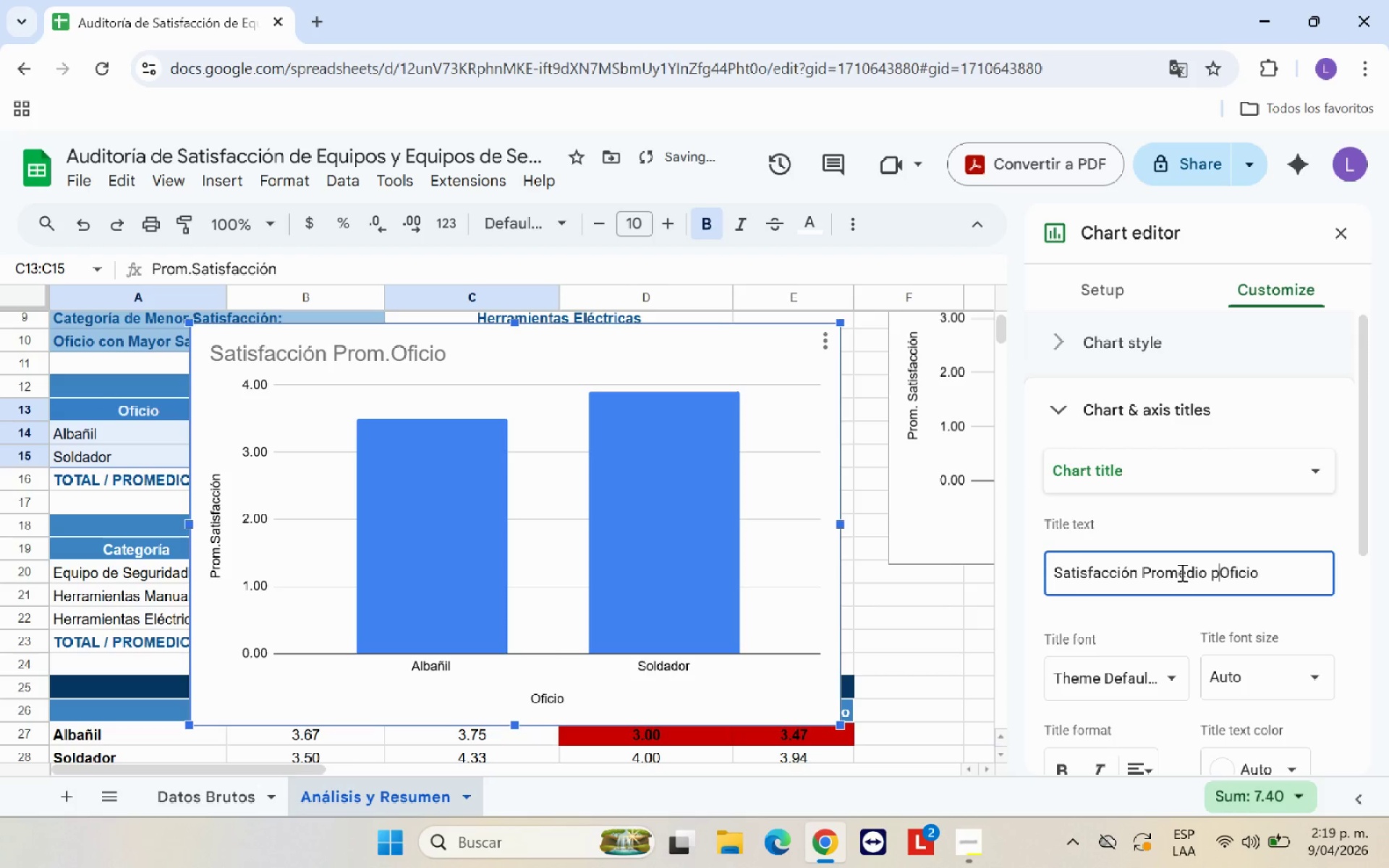 
key(Control+P)
 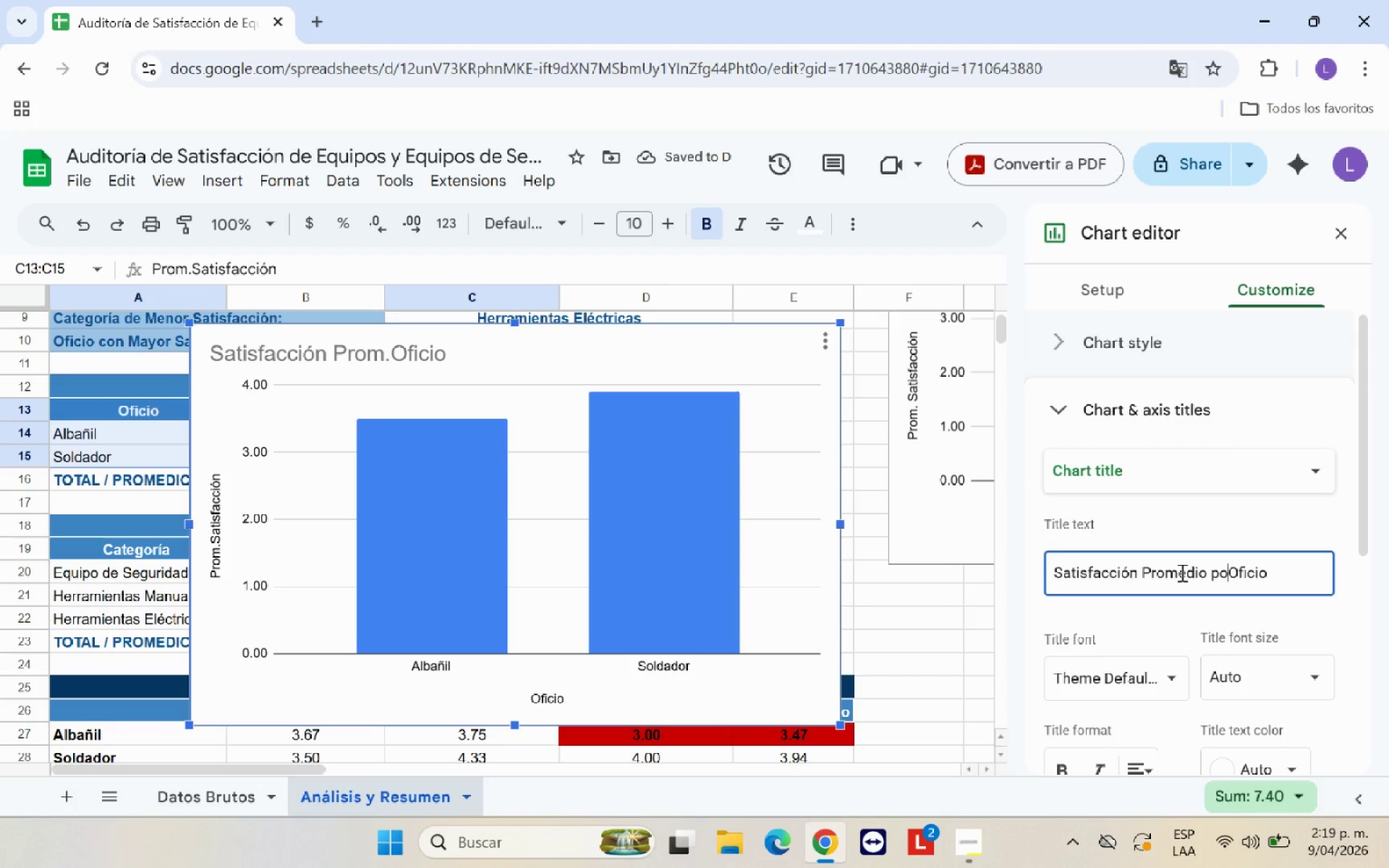 
type(or )
 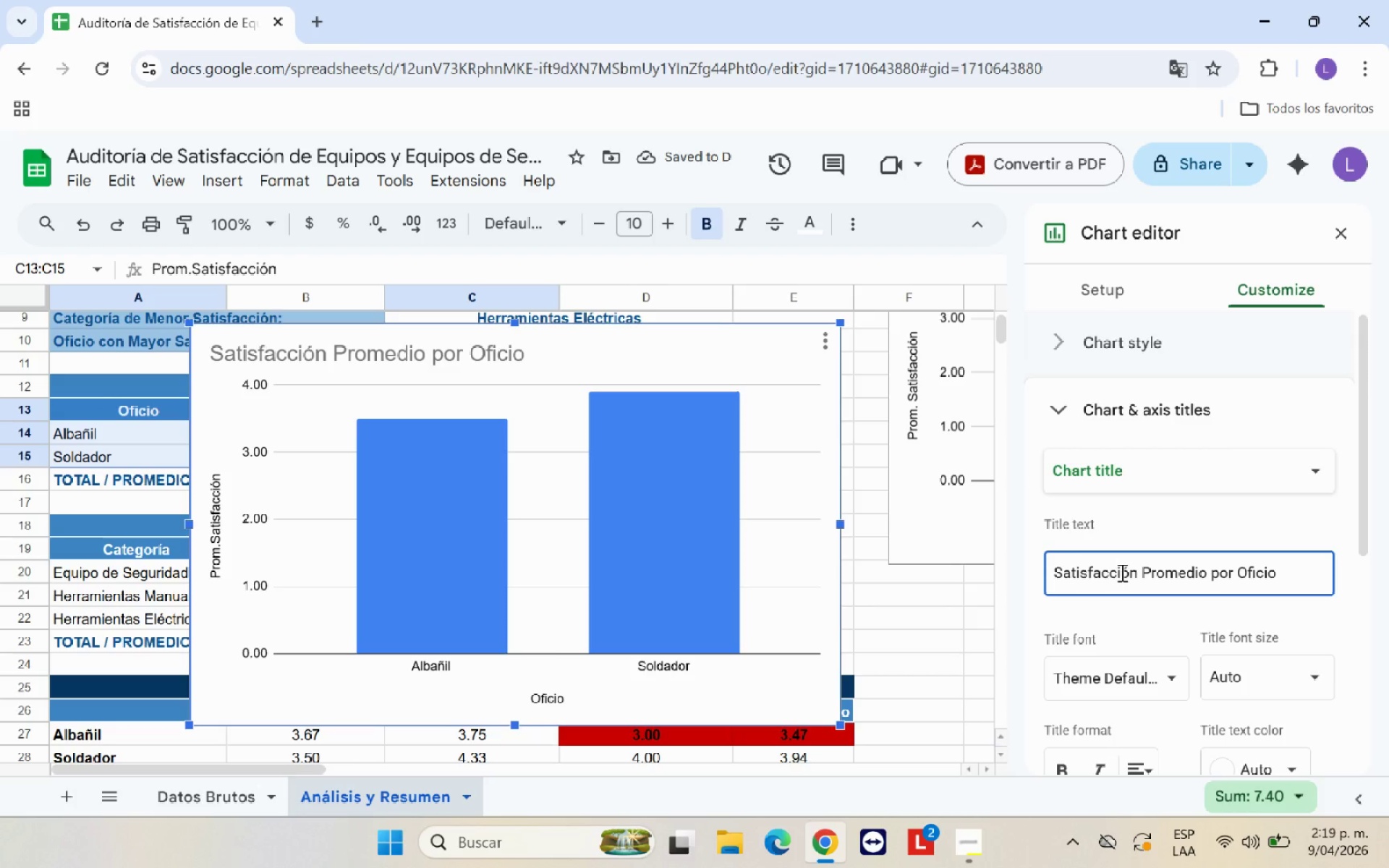 
wait(6.72)
 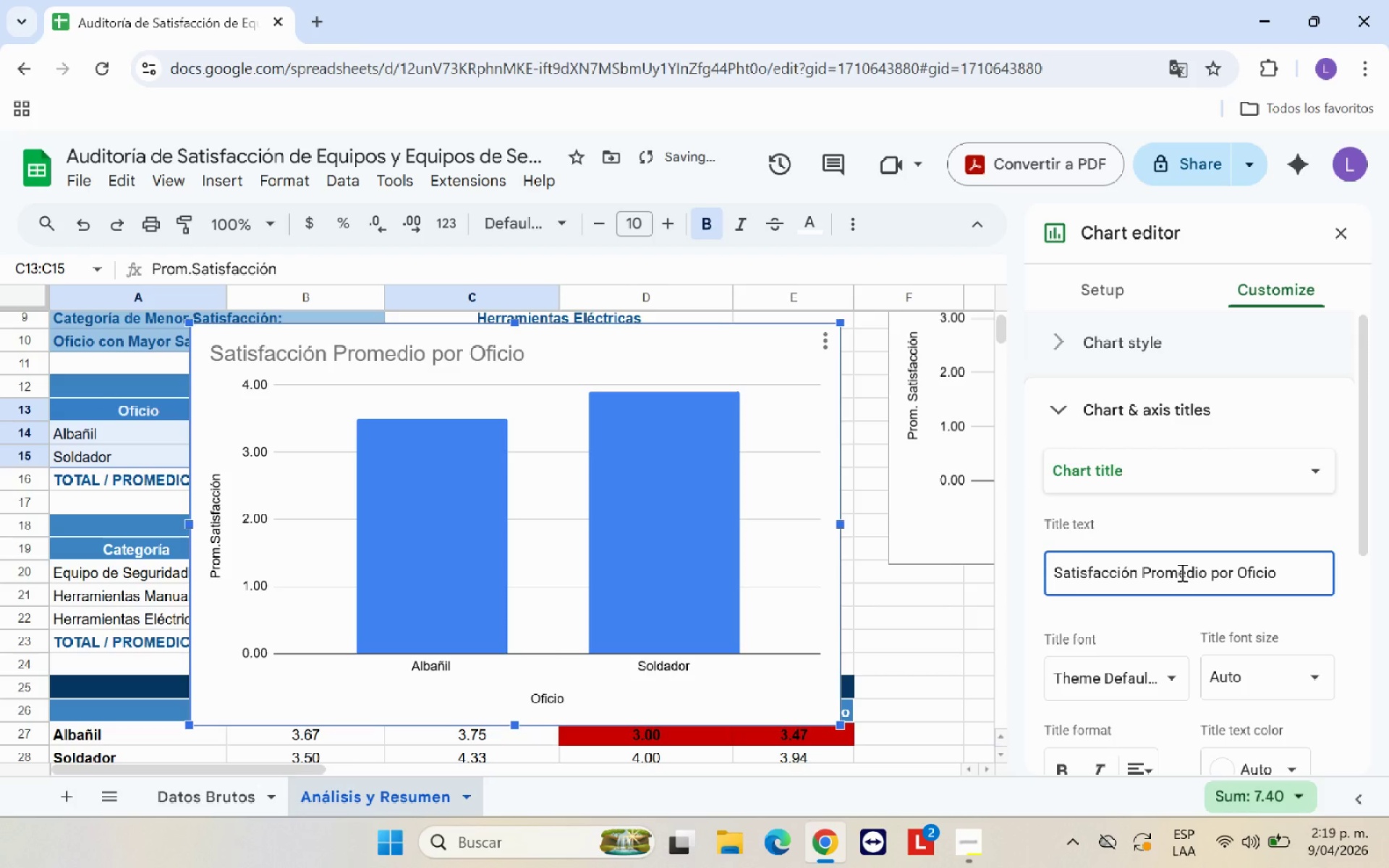 
left_click([1286, 571])
 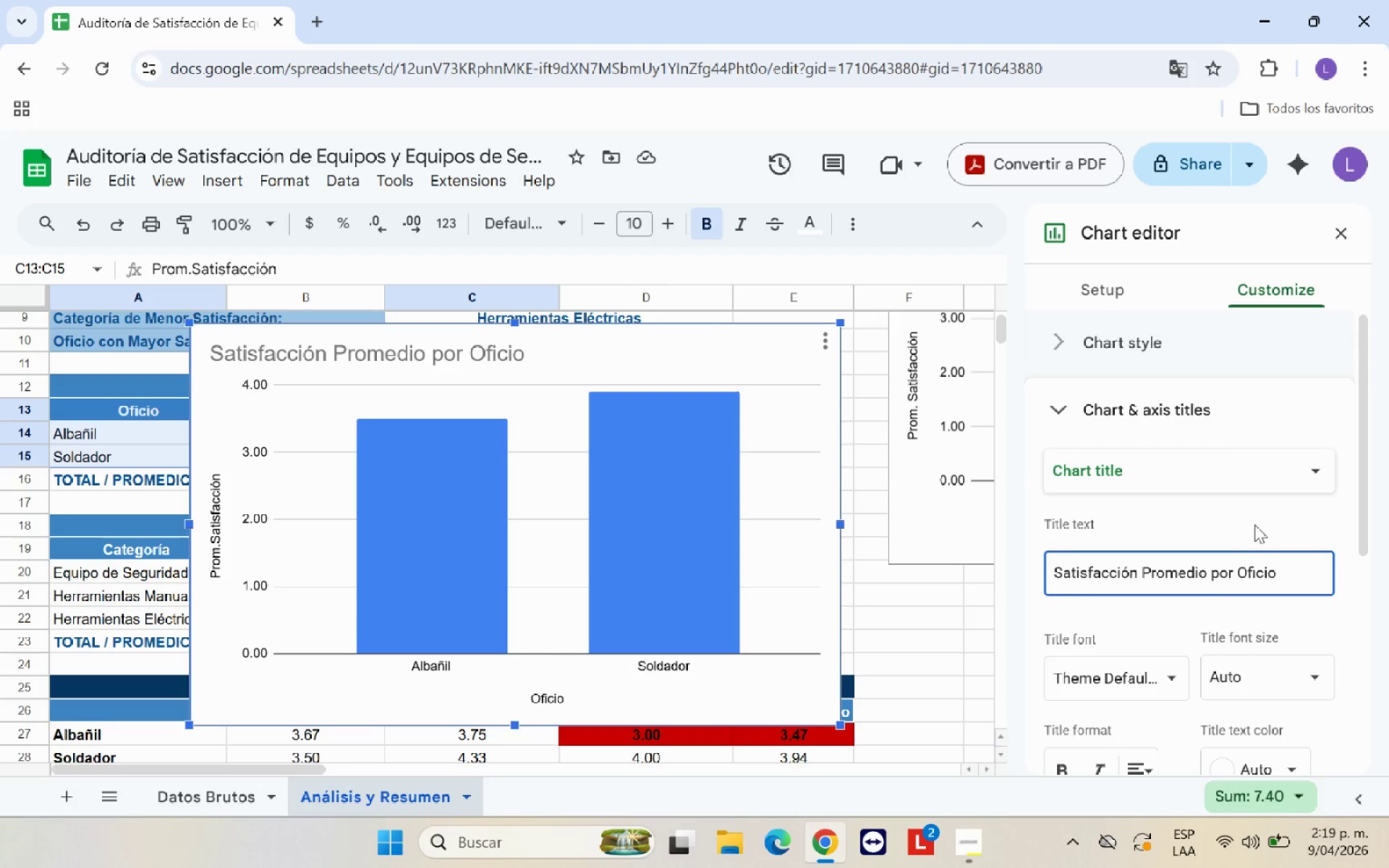 
scroll: coordinate [1165, 634], scroll_direction: down, amount: 1.0
 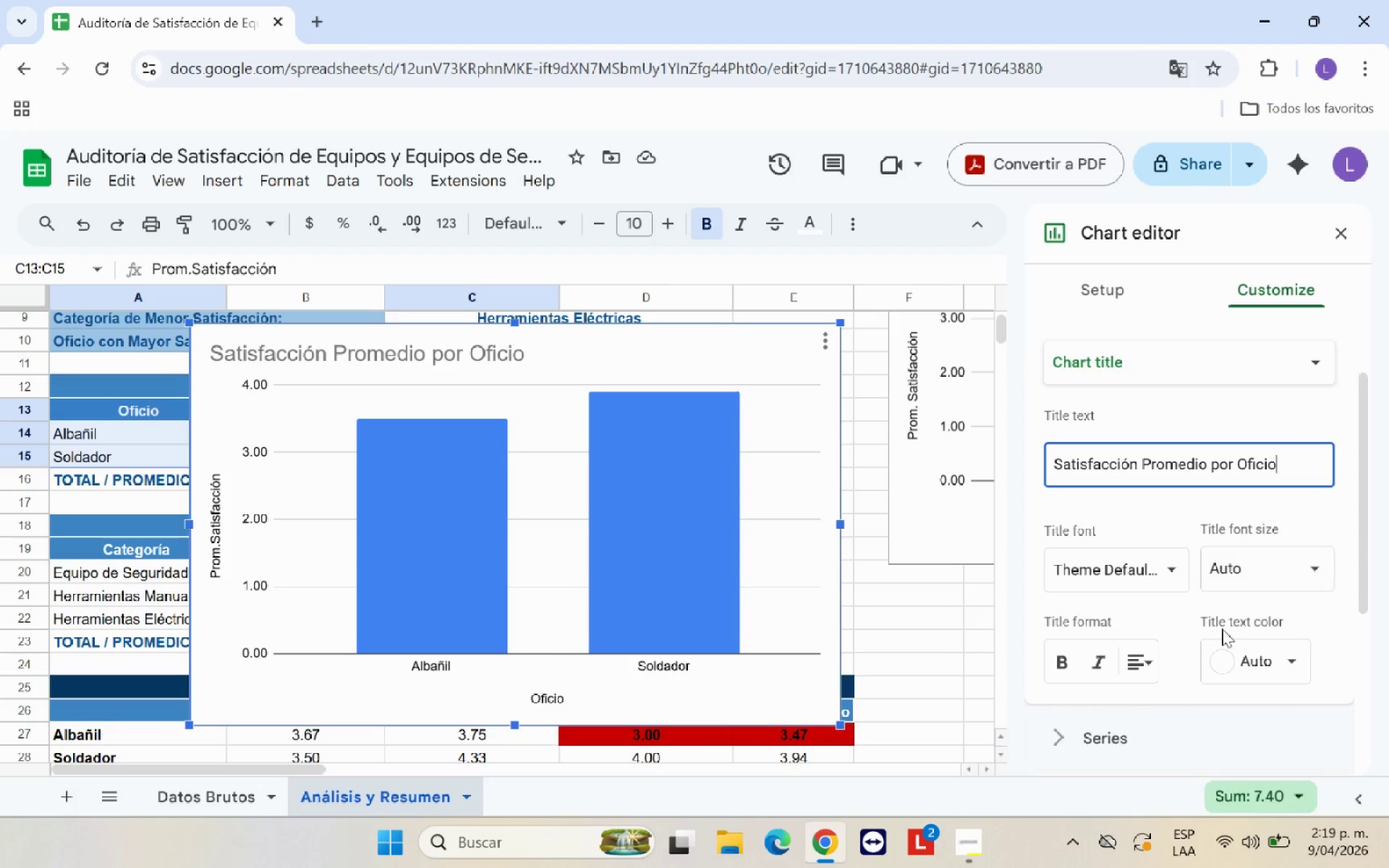 
left_click([1257, 660])
 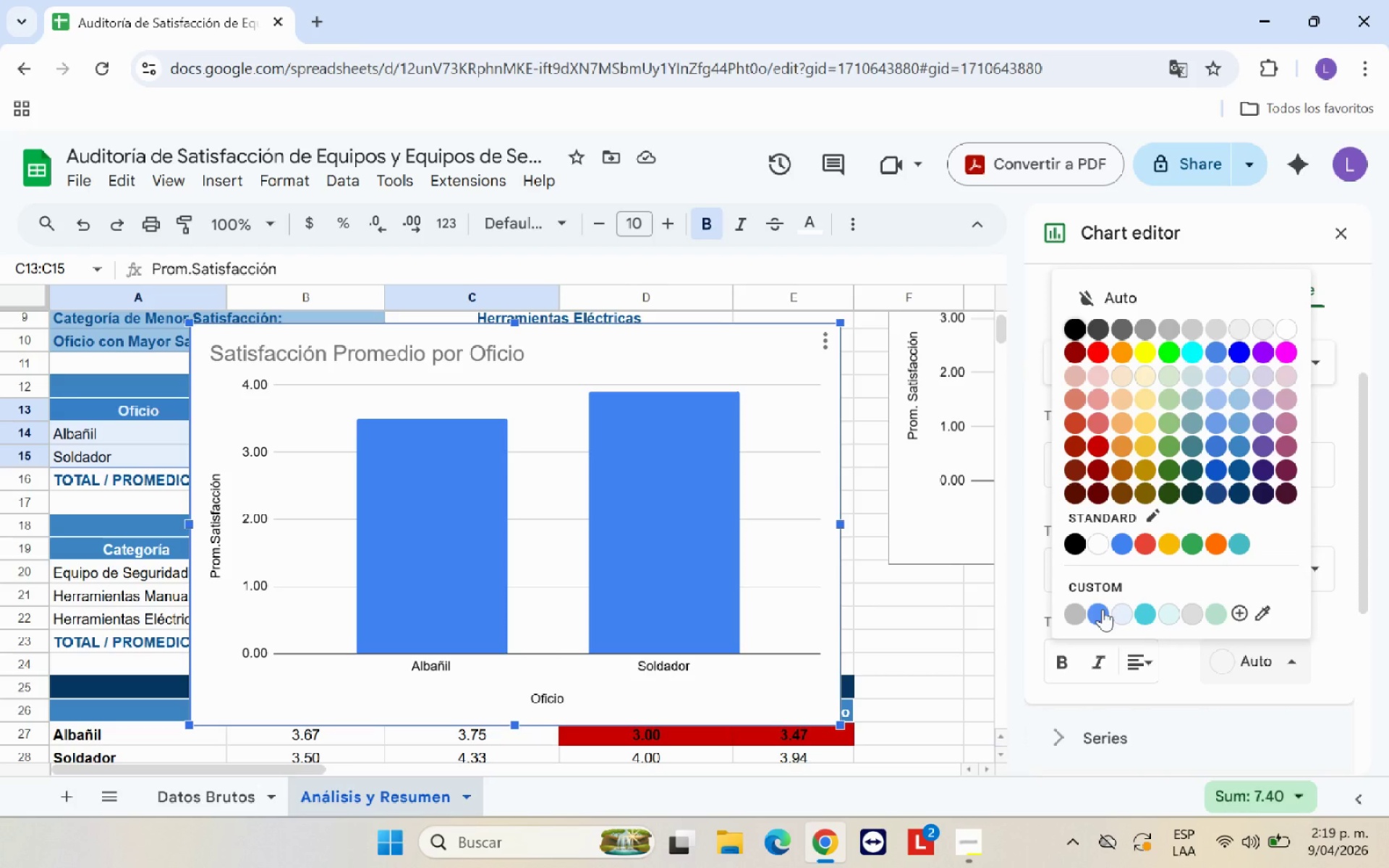 
left_click([1103, 609])
 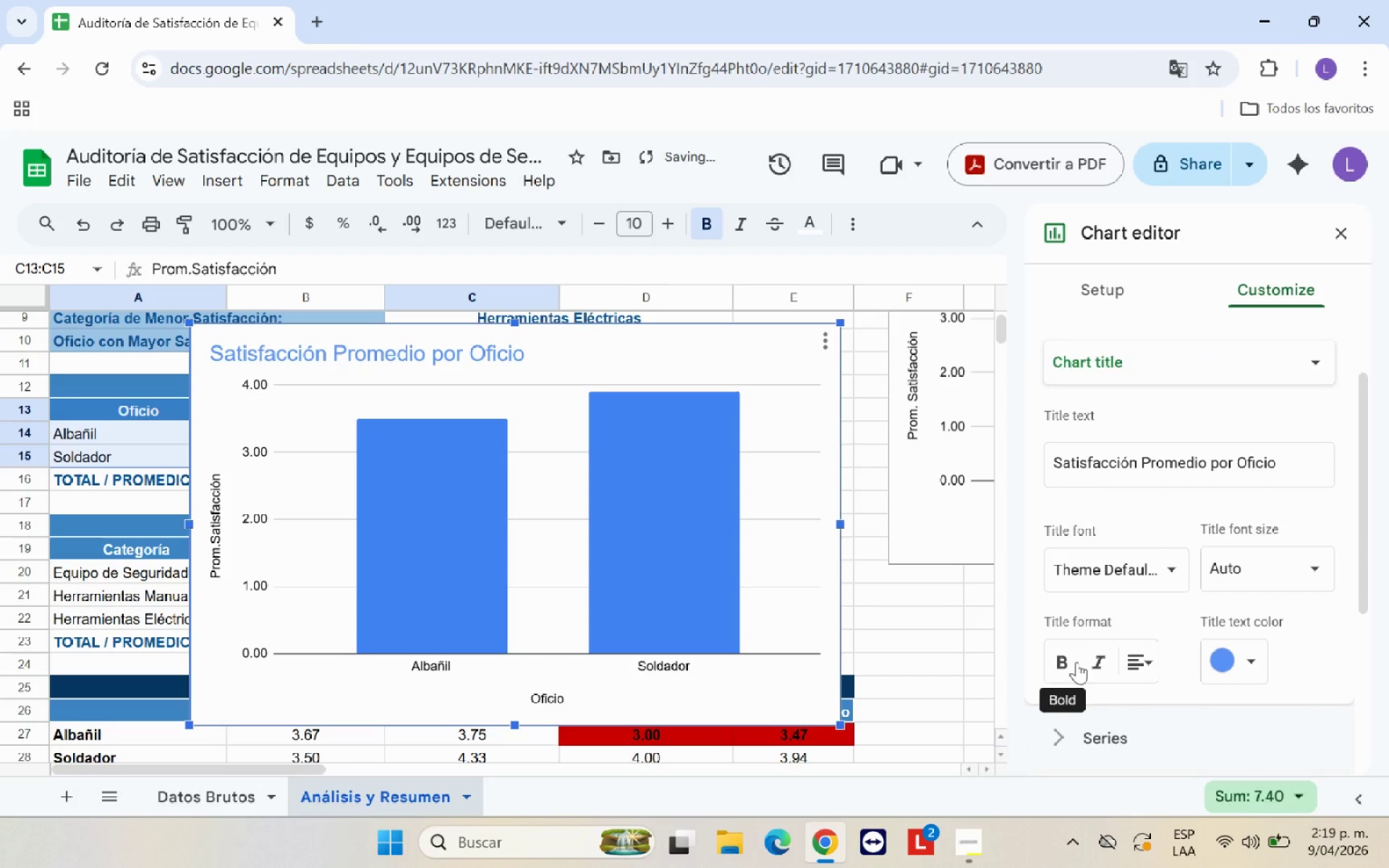 
left_click([1248, 661])
 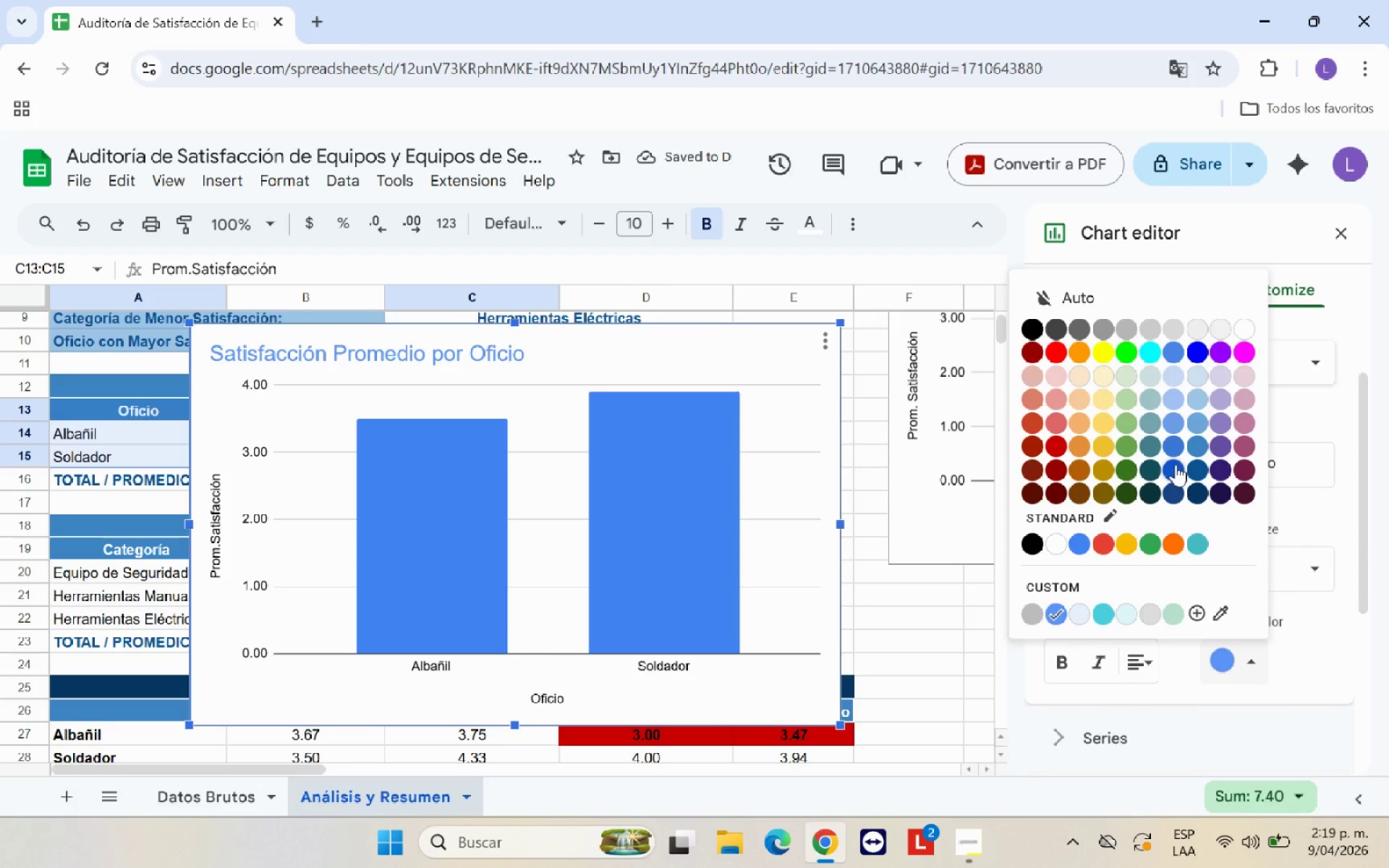 
left_click([1176, 464])
 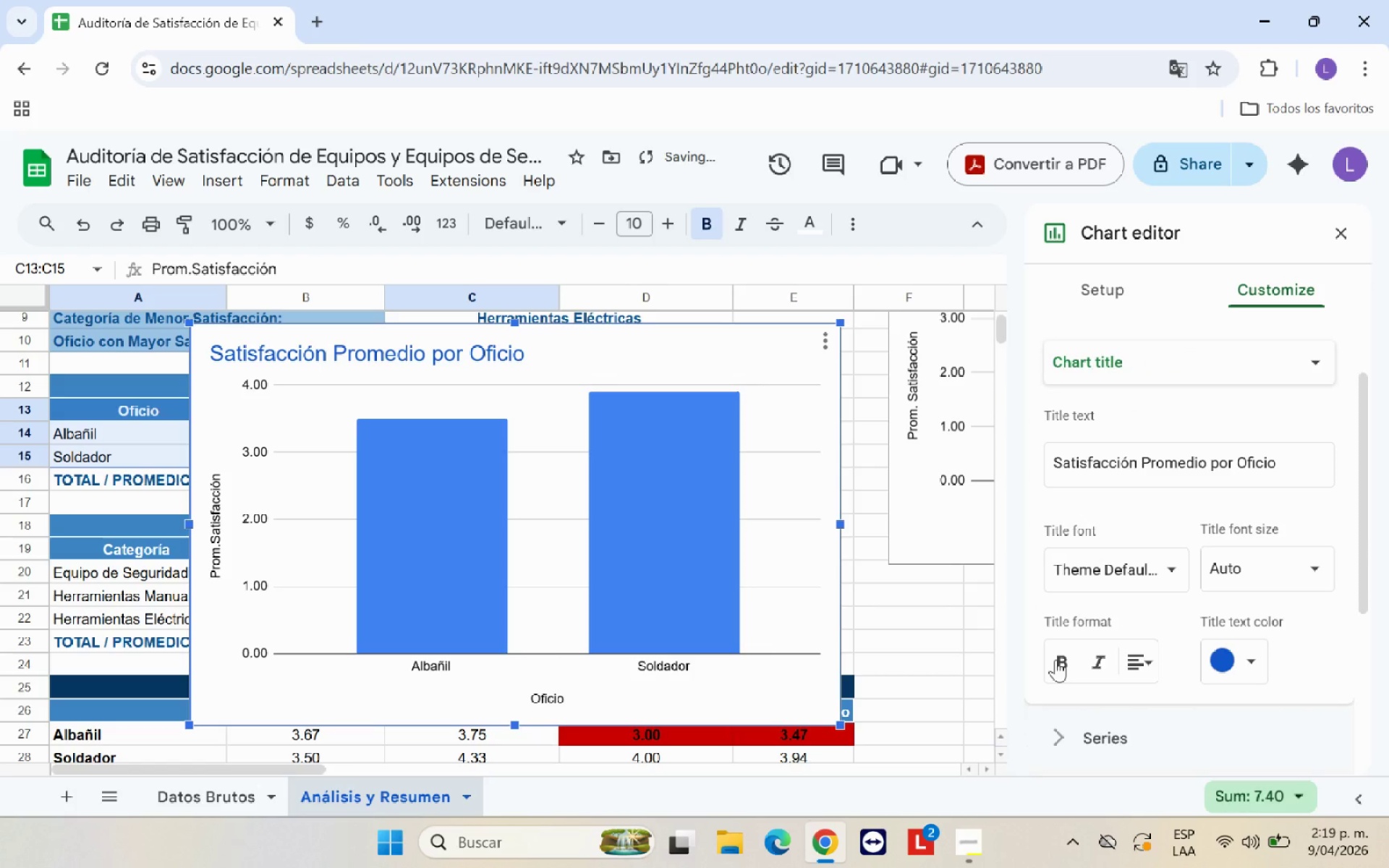 
left_click([1055, 660])
 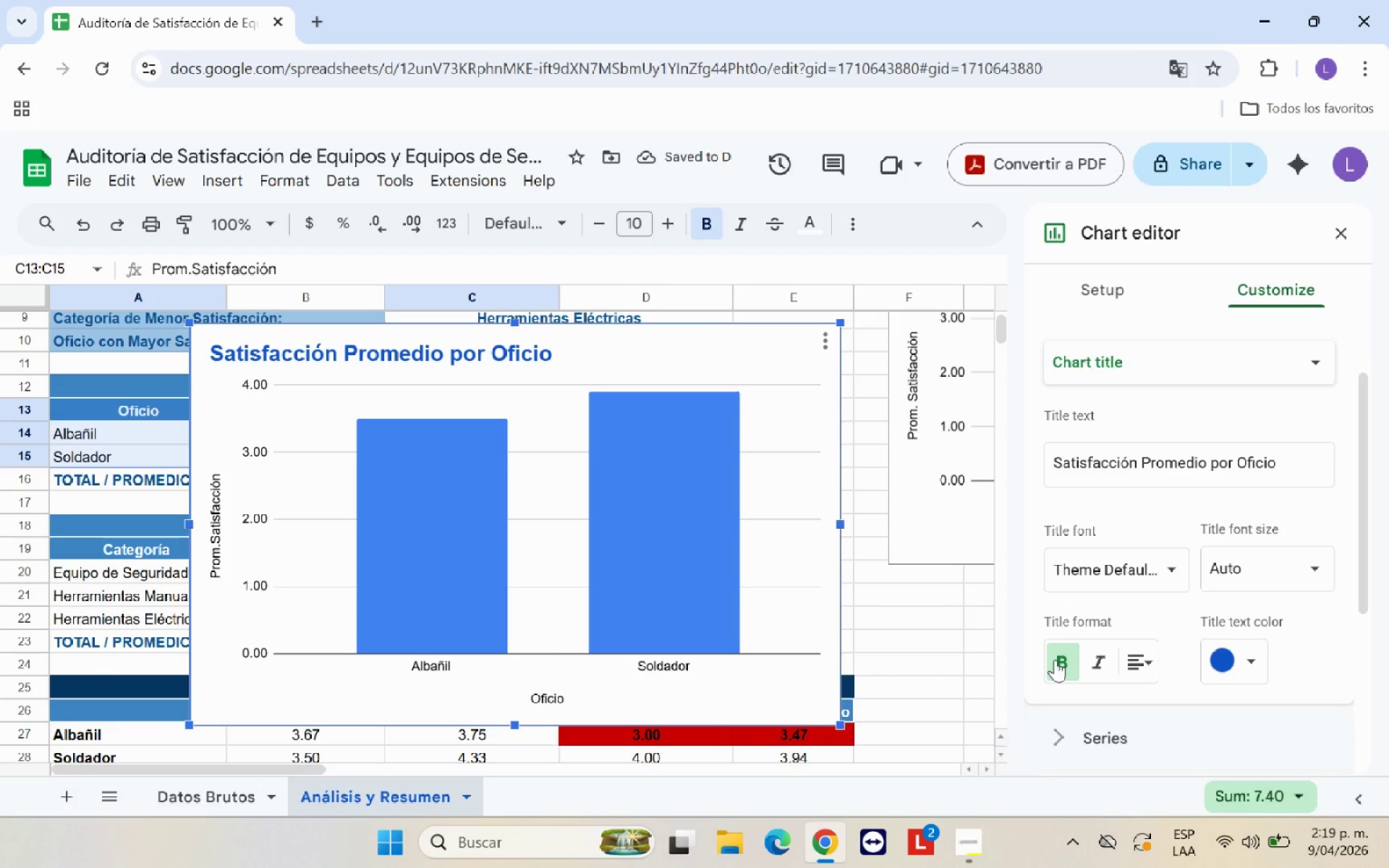 
wait(10.06)
 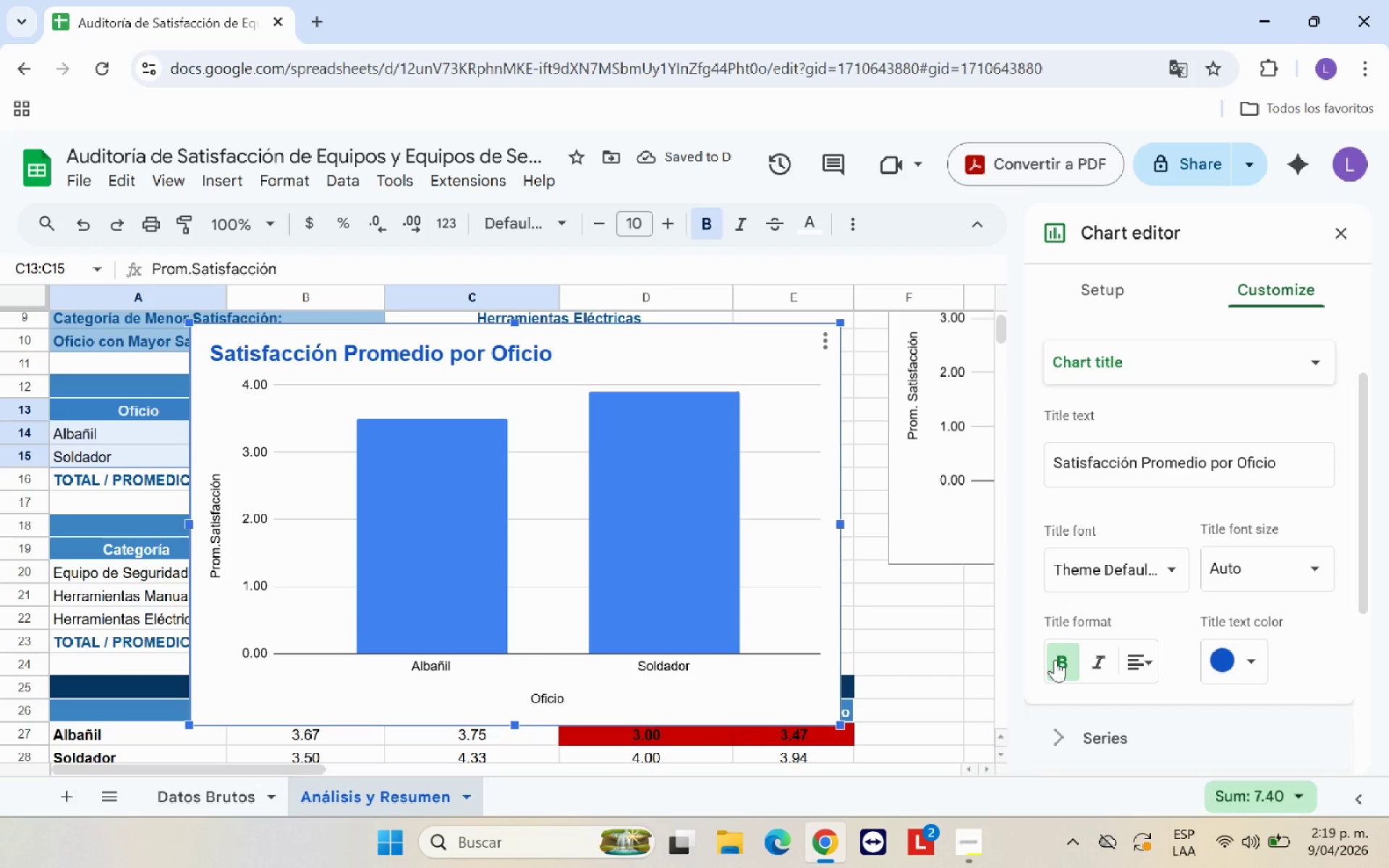 
left_click([1346, 241])
 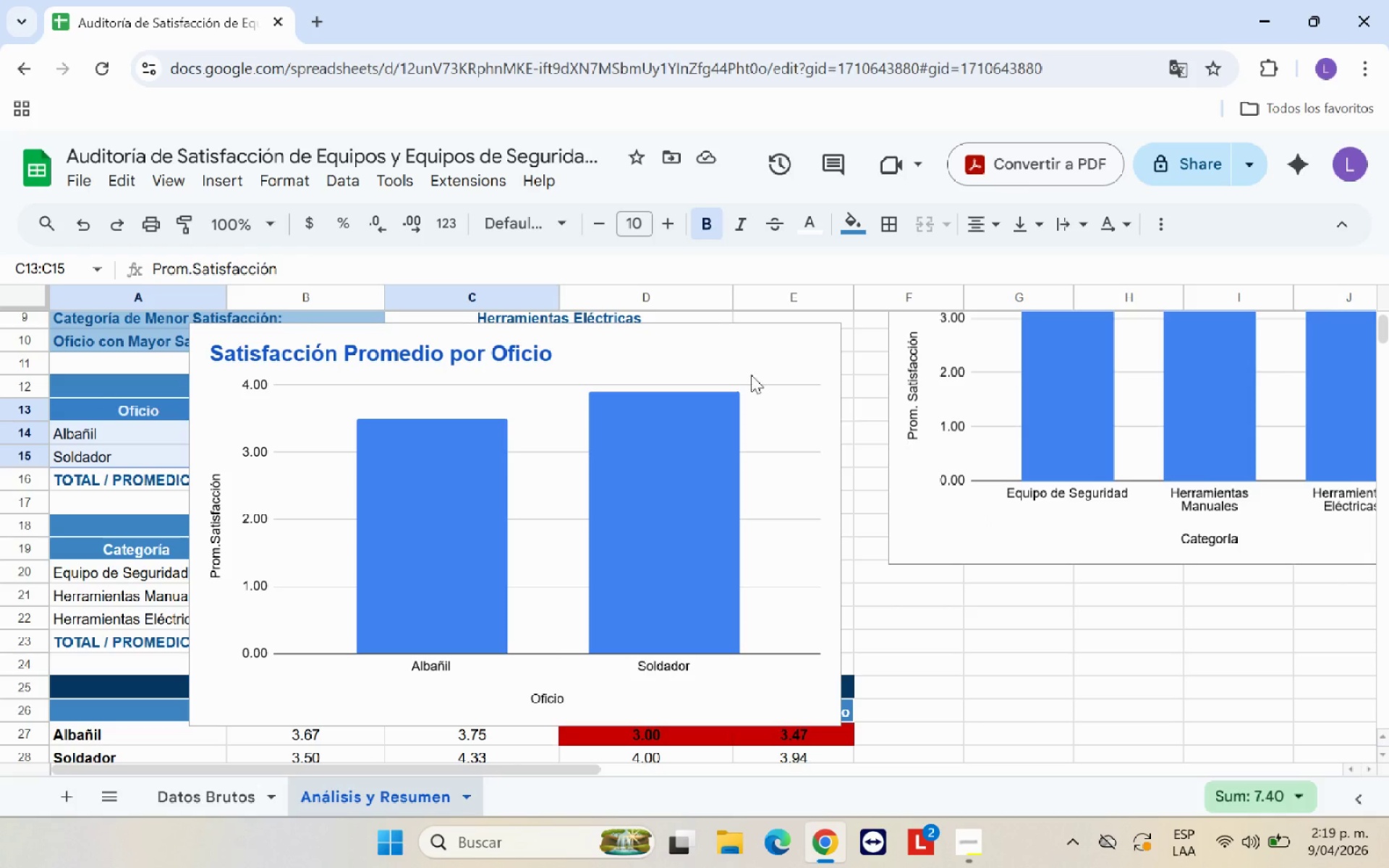 
left_click_drag(start_coordinate=[732, 352], to_coordinate=[872, 449])
 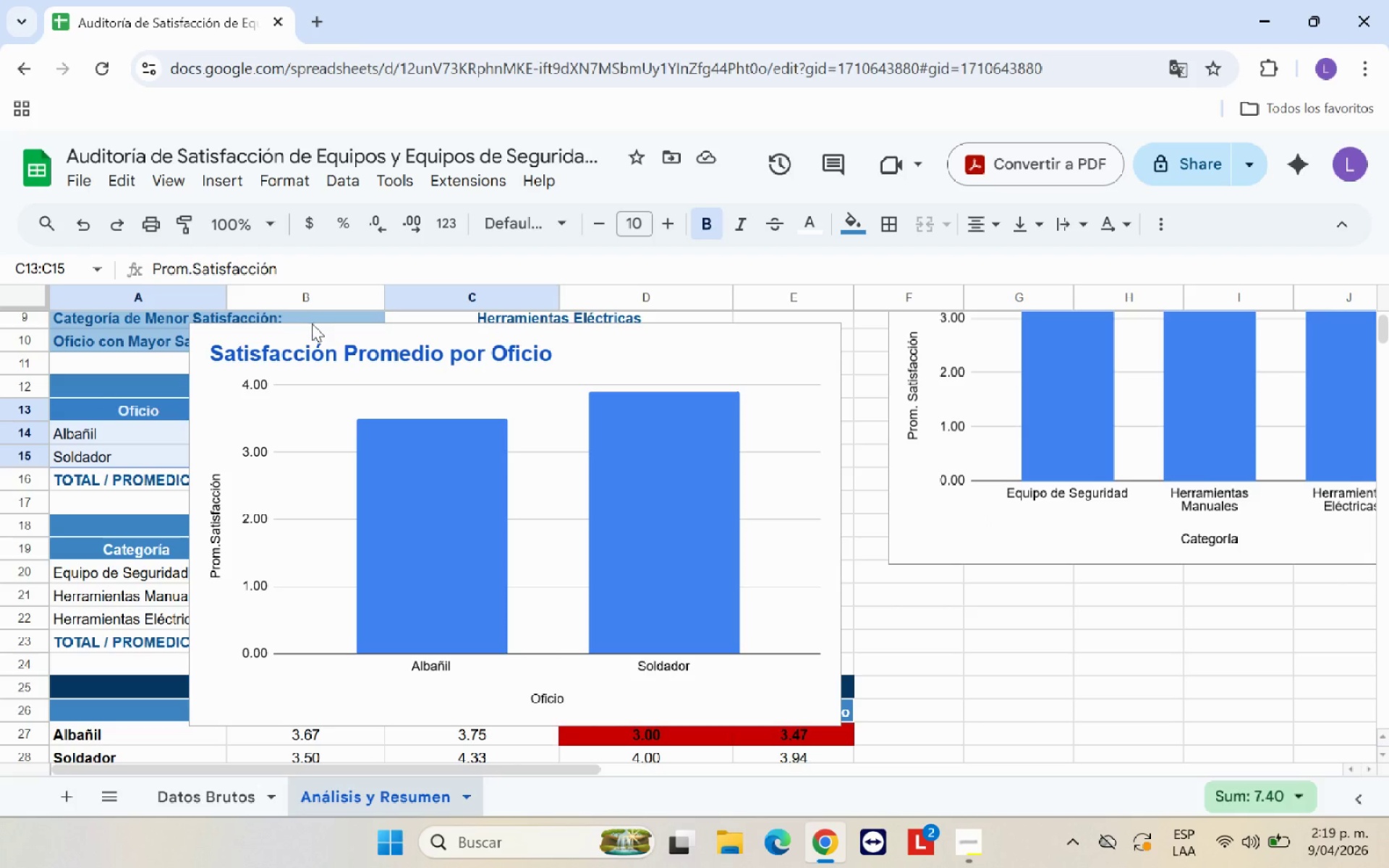 
left_click([312, 331])
 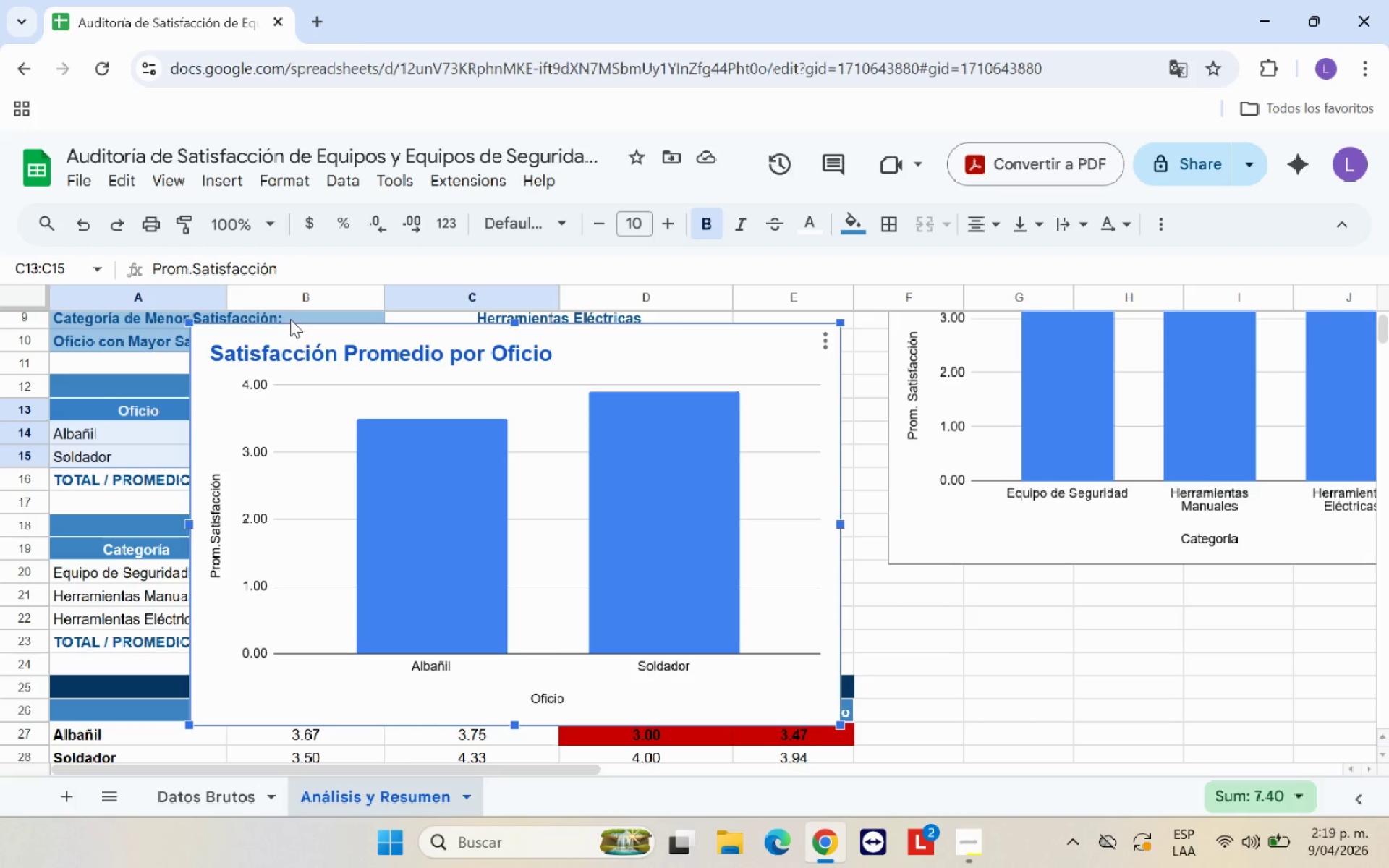 
left_click_drag(start_coordinate=[290, 327], to_coordinate=[993, 585])
 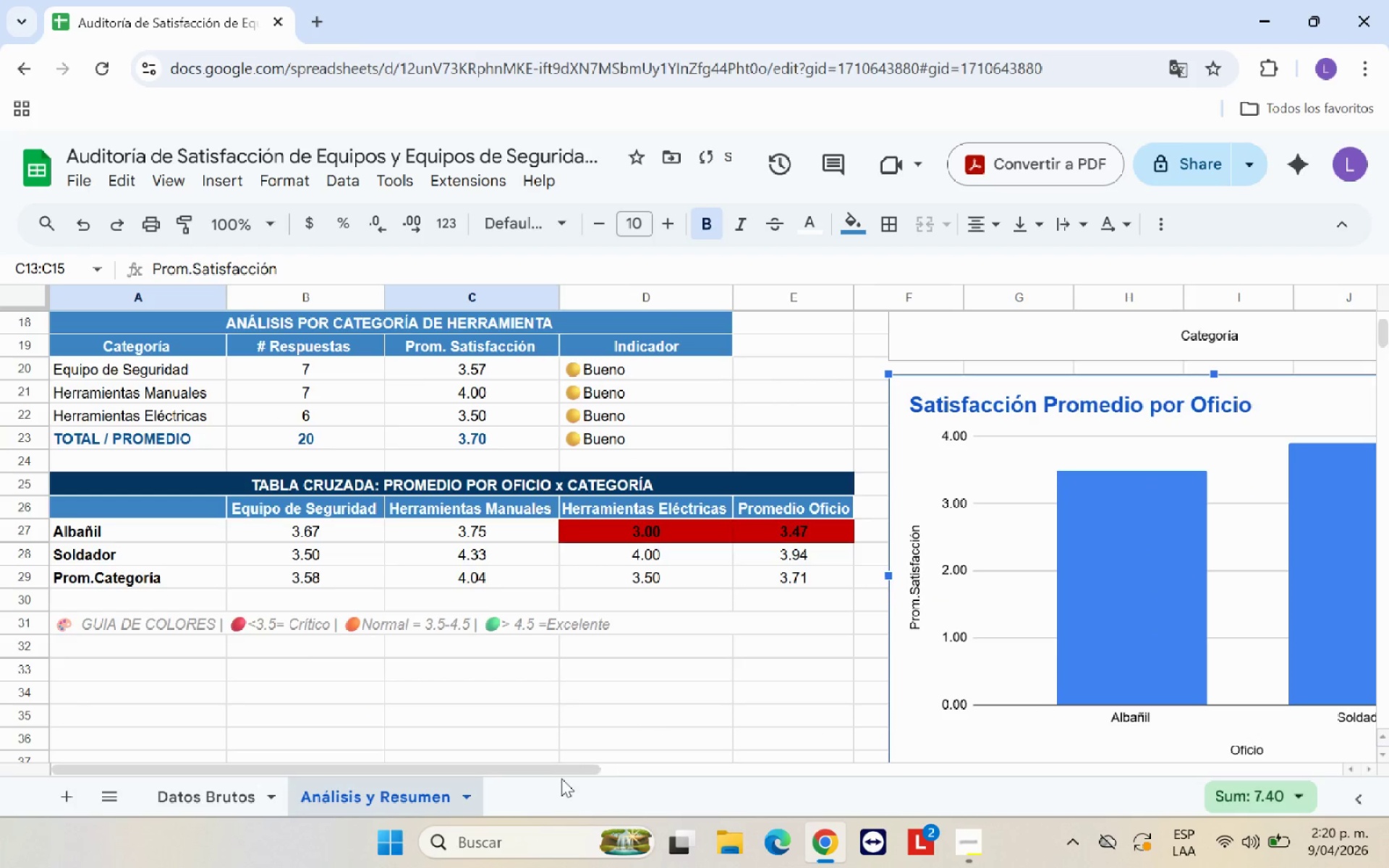 
left_click_drag(start_coordinate=[555, 766], to_coordinate=[808, 785])
 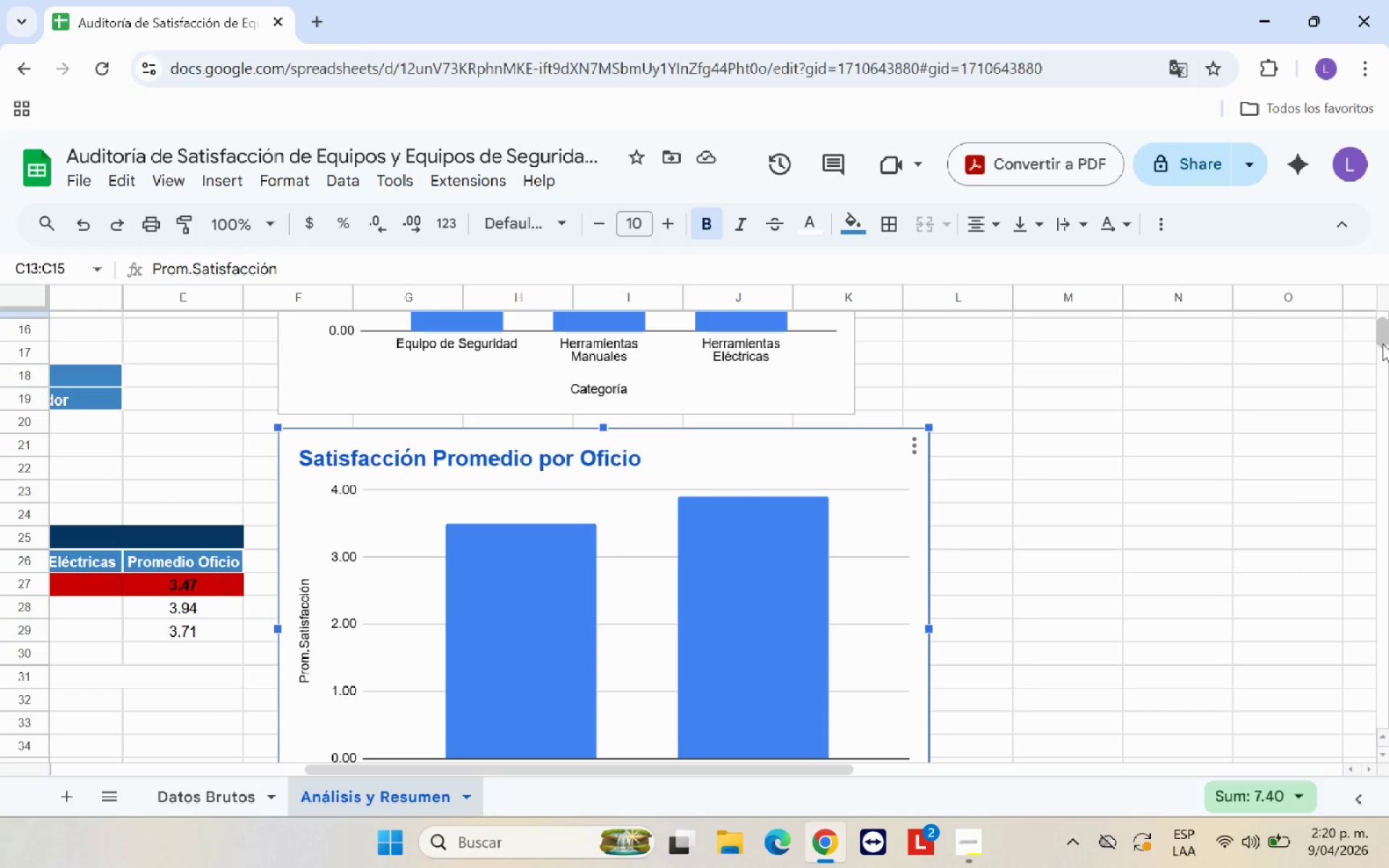 
wait(5.08)
 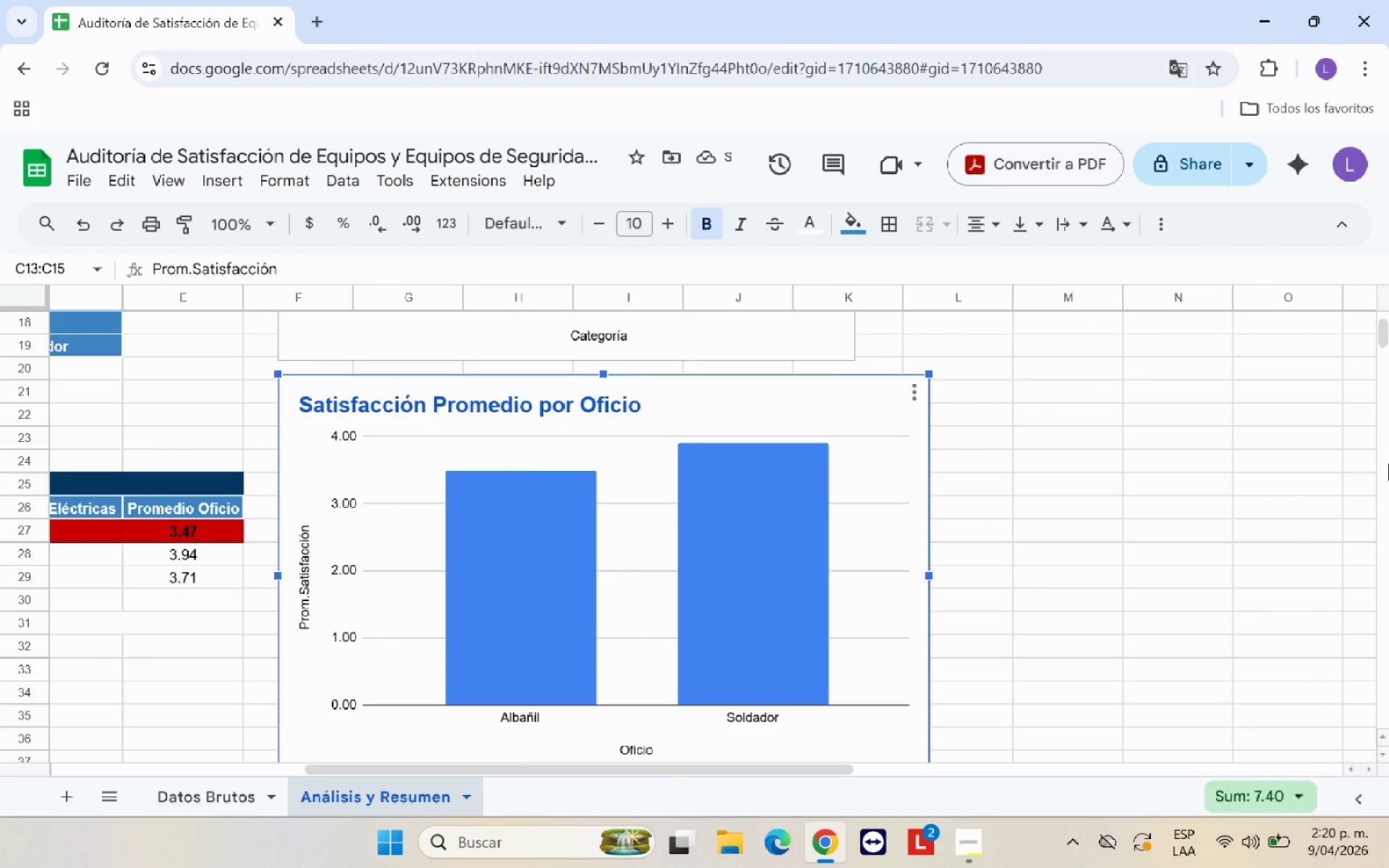 
left_click_drag(start_coordinate=[927, 427], to_coordinate=[899, 430])
 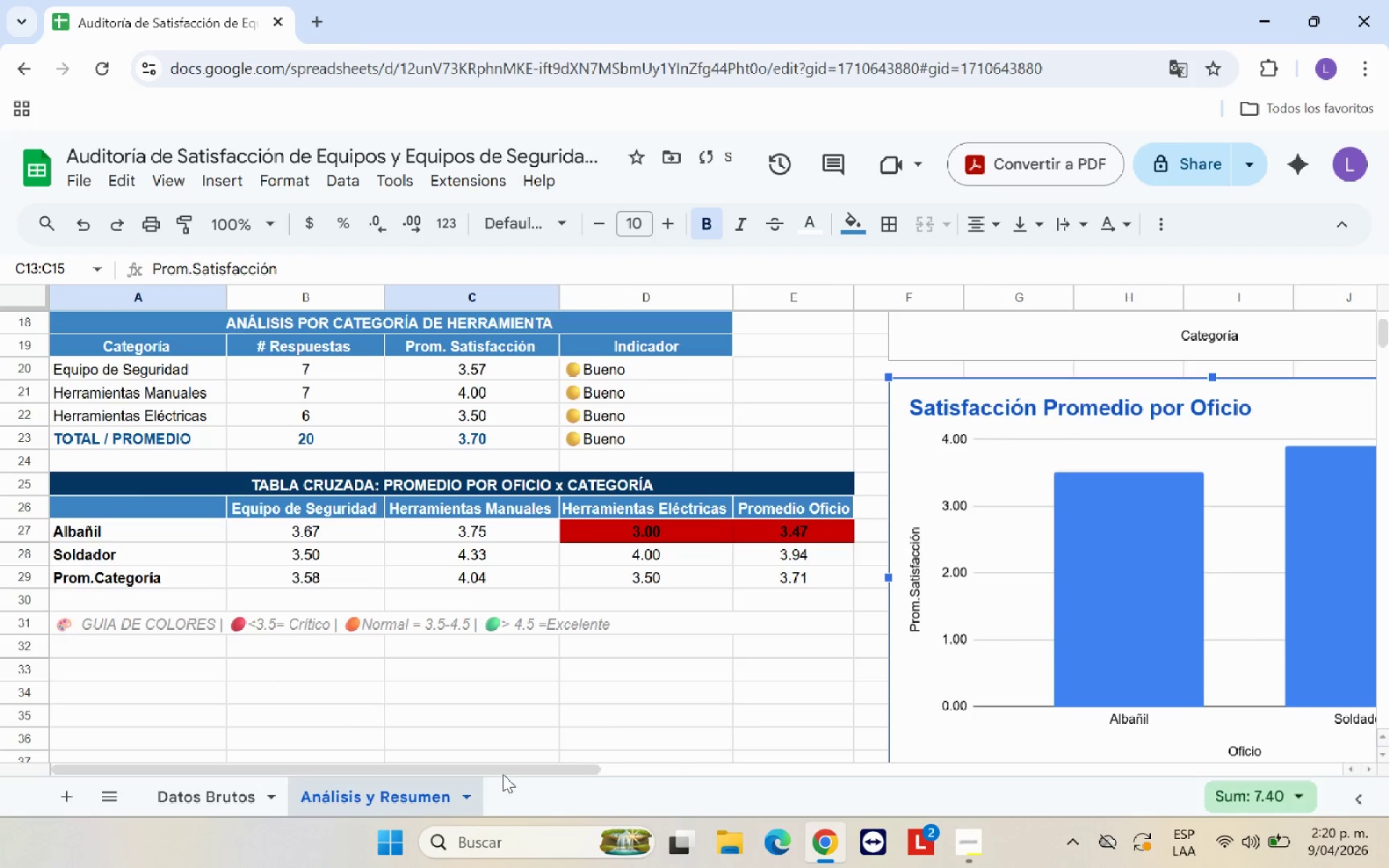 
left_click_drag(start_coordinate=[509, 767], to_coordinate=[808, 768])
 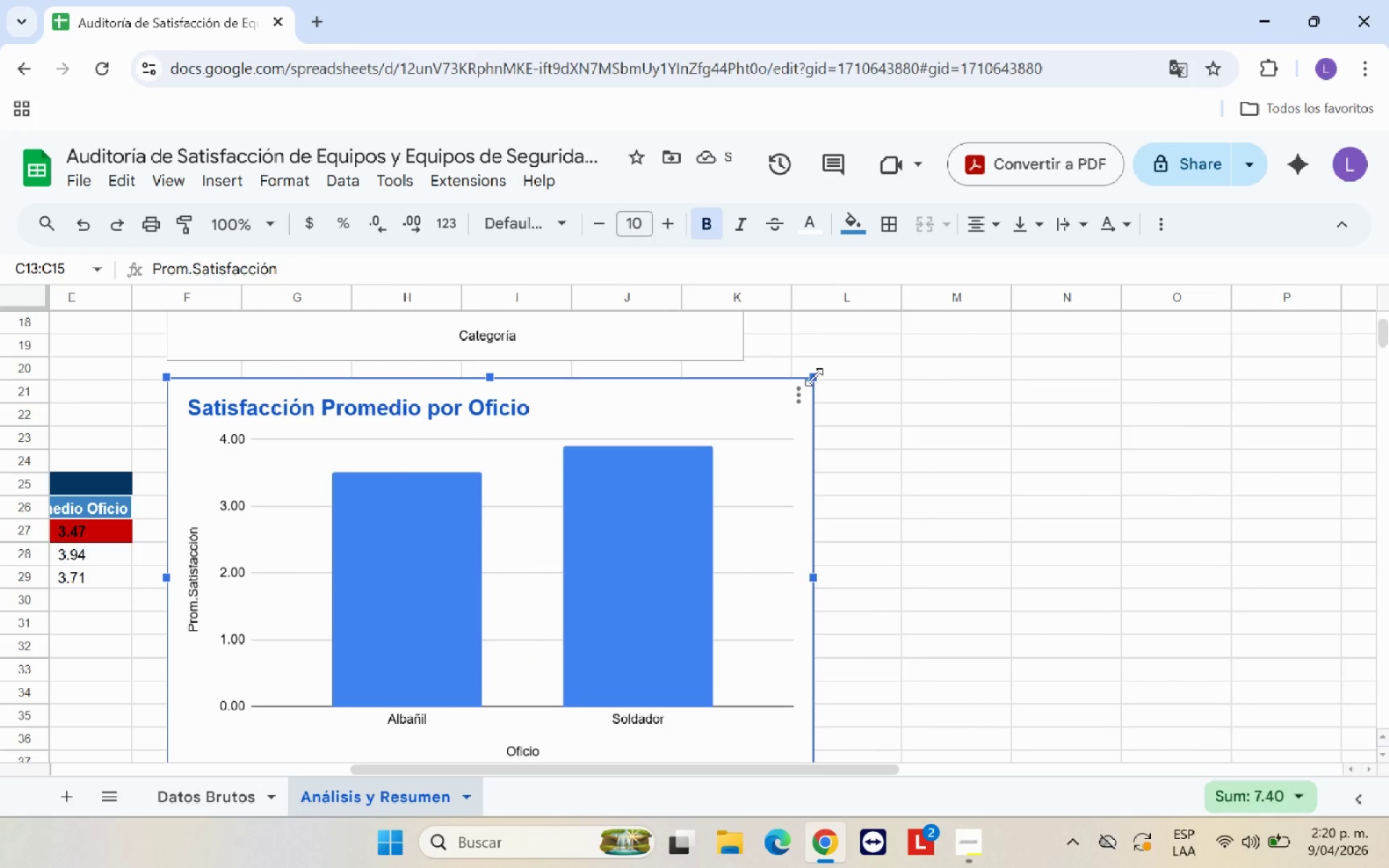 
left_click_drag(start_coordinate=[814, 377], to_coordinate=[799, 380])
 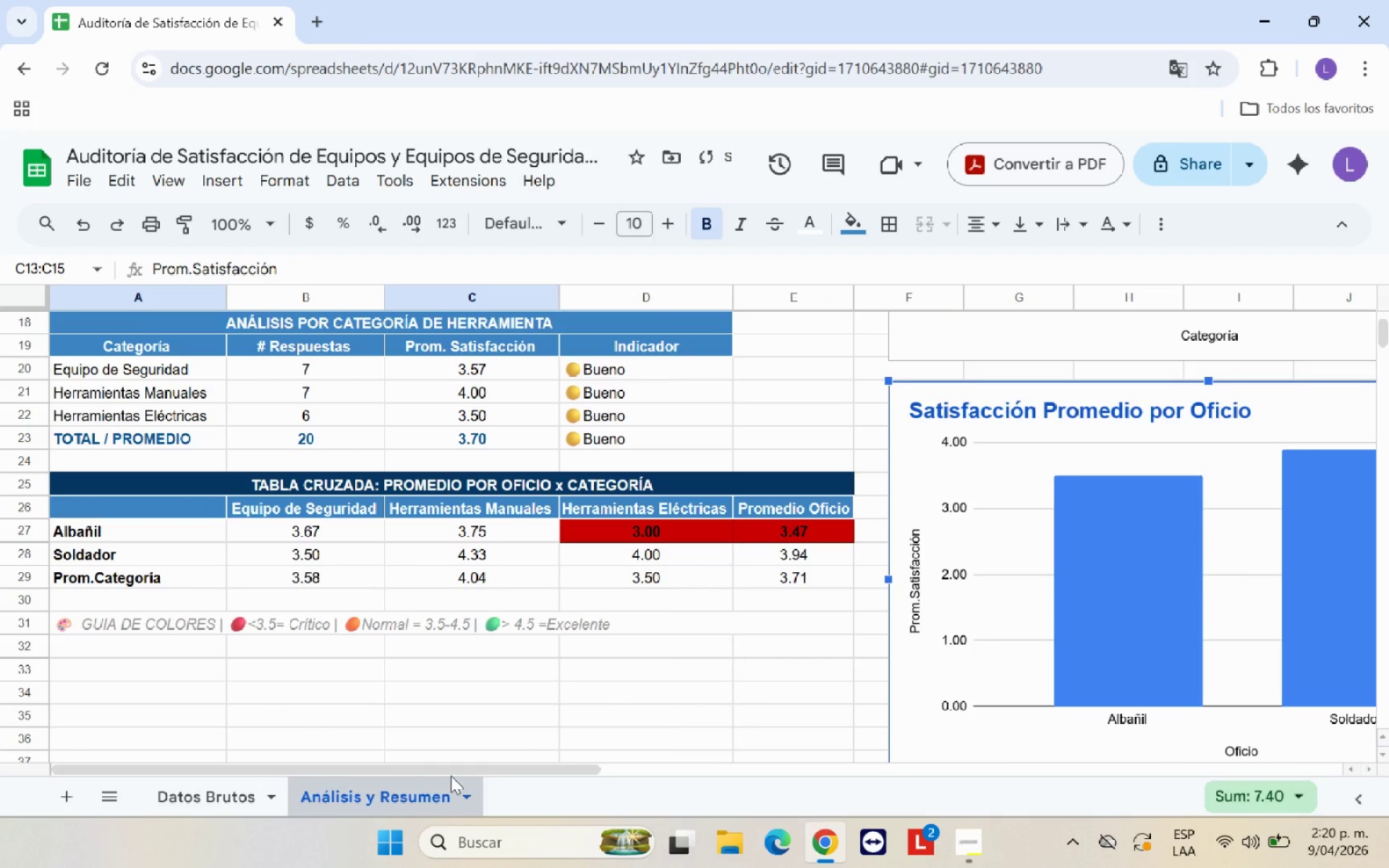 
left_click_drag(start_coordinate=[453, 772], to_coordinate=[774, 770])
 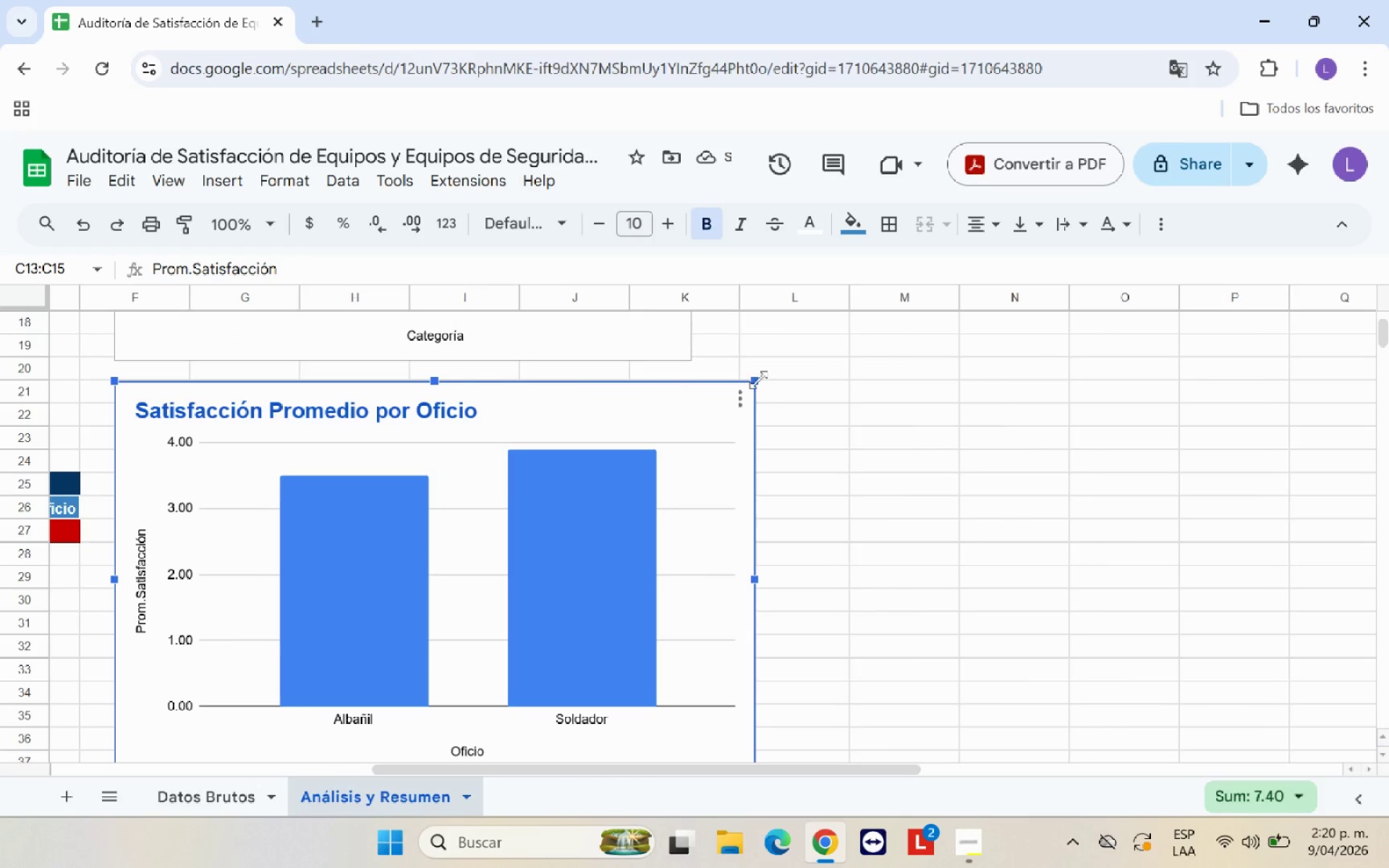 
left_click_drag(start_coordinate=[756, 378], to_coordinate=[753, 384])
 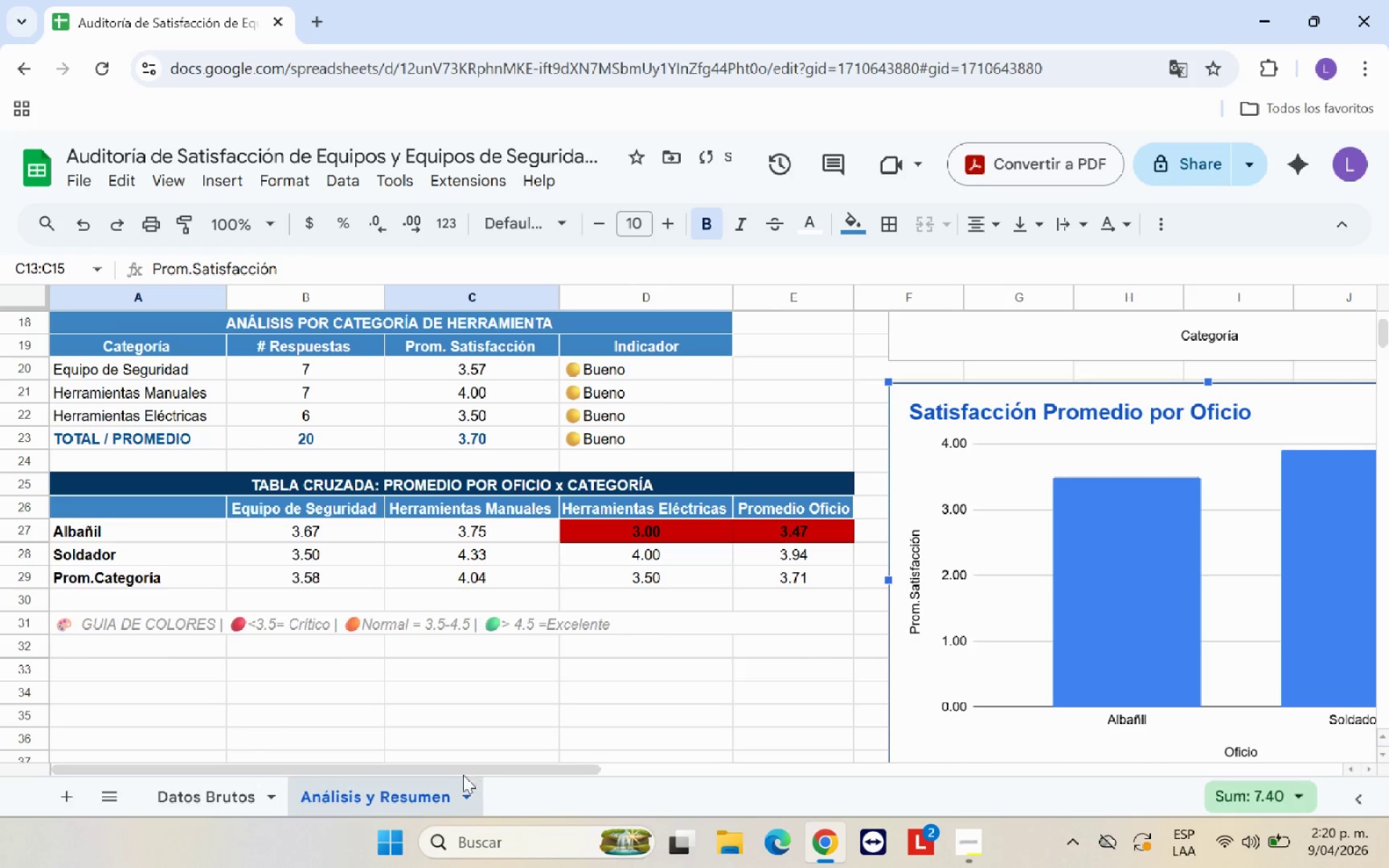 
left_click_drag(start_coordinate=[460, 773], to_coordinate=[732, 762])
 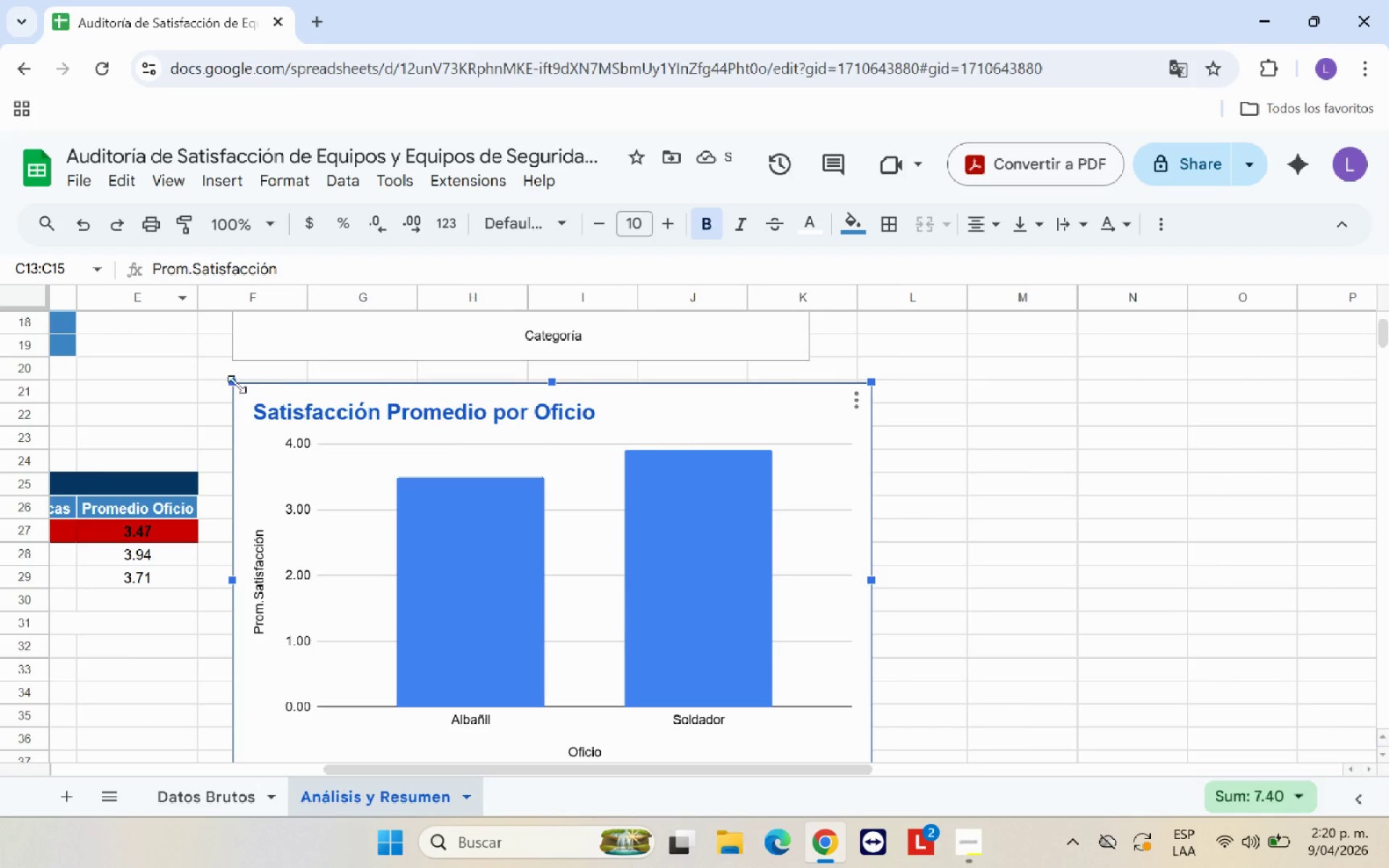 
left_click_drag(start_coordinate=[237, 381], to_coordinate=[250, 389])
 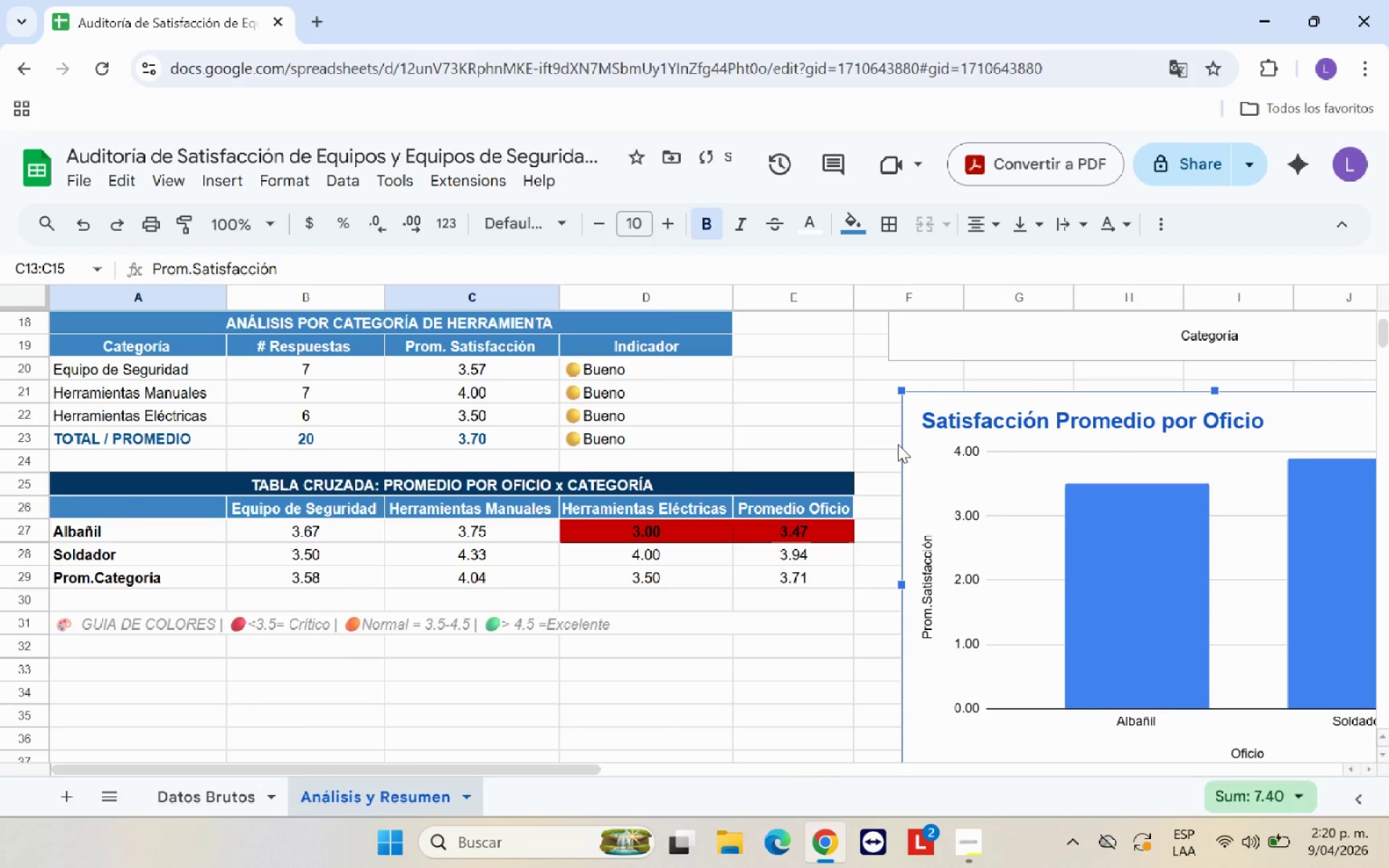 
left_click([938, 453])
 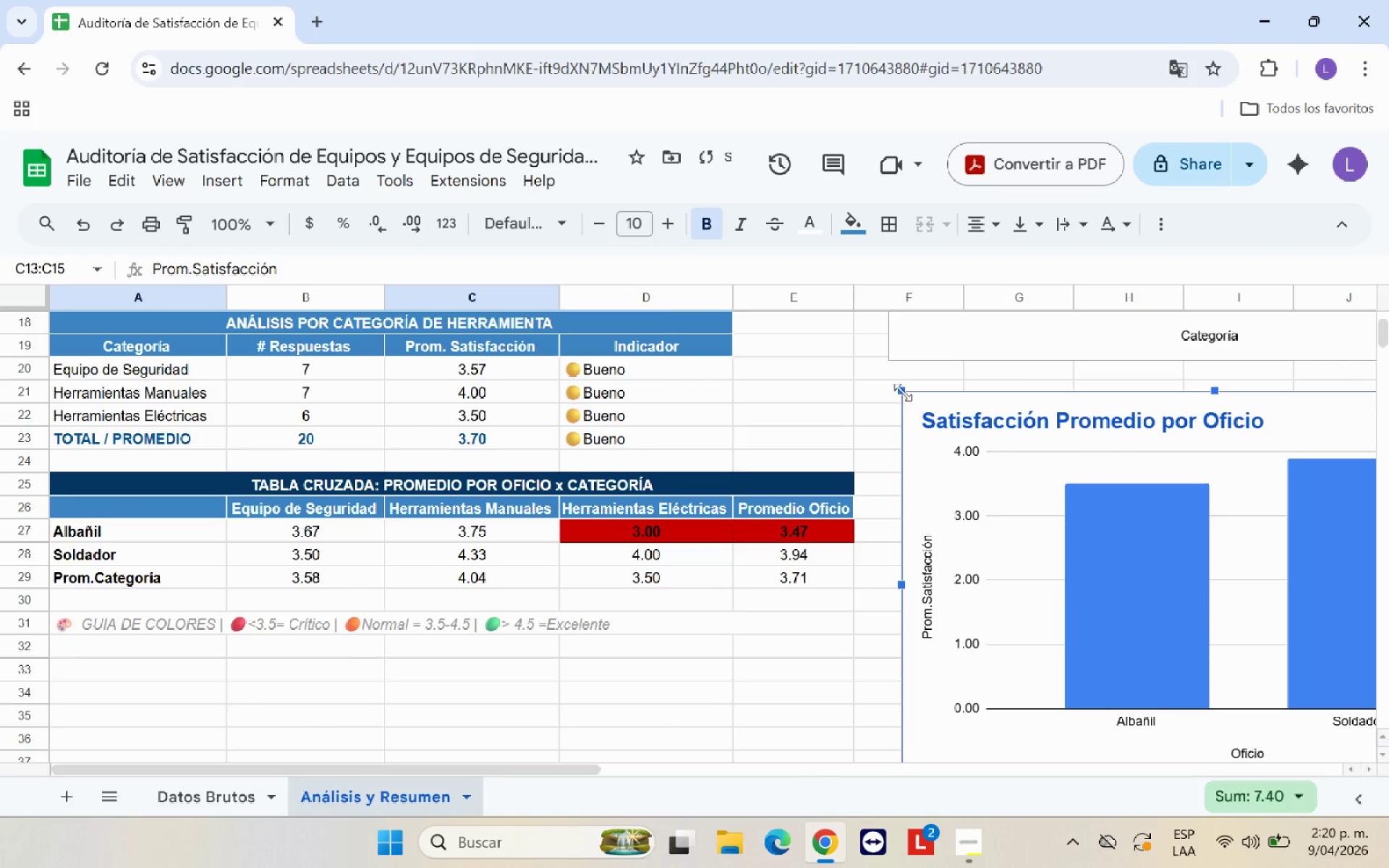 
left_click_drag(start_coordinate=[900, 391], to_coordinate=[919, 409])
 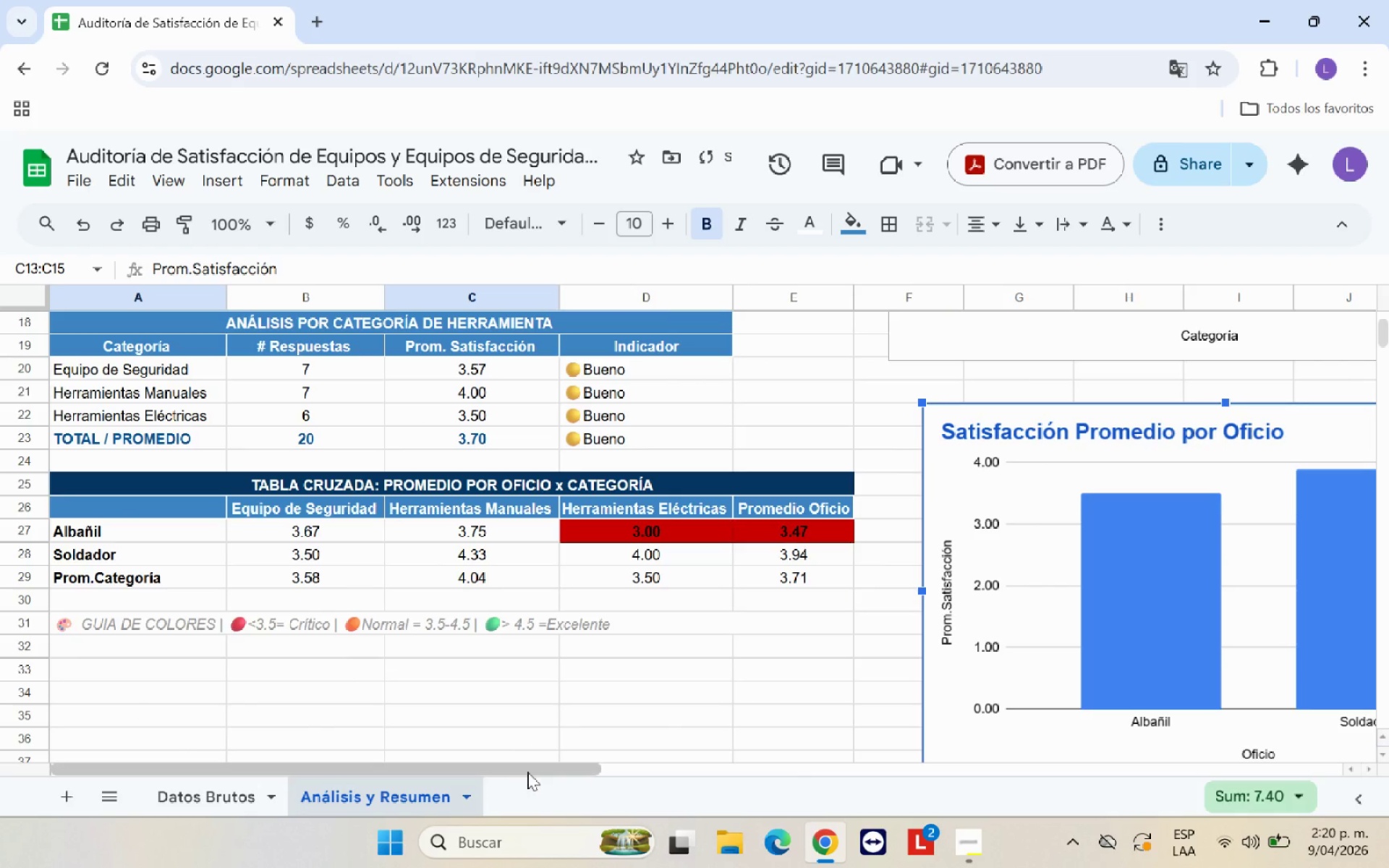 
left_click_drag(start_coordinate=[528, 772], to_coordinate=[801, 771])
 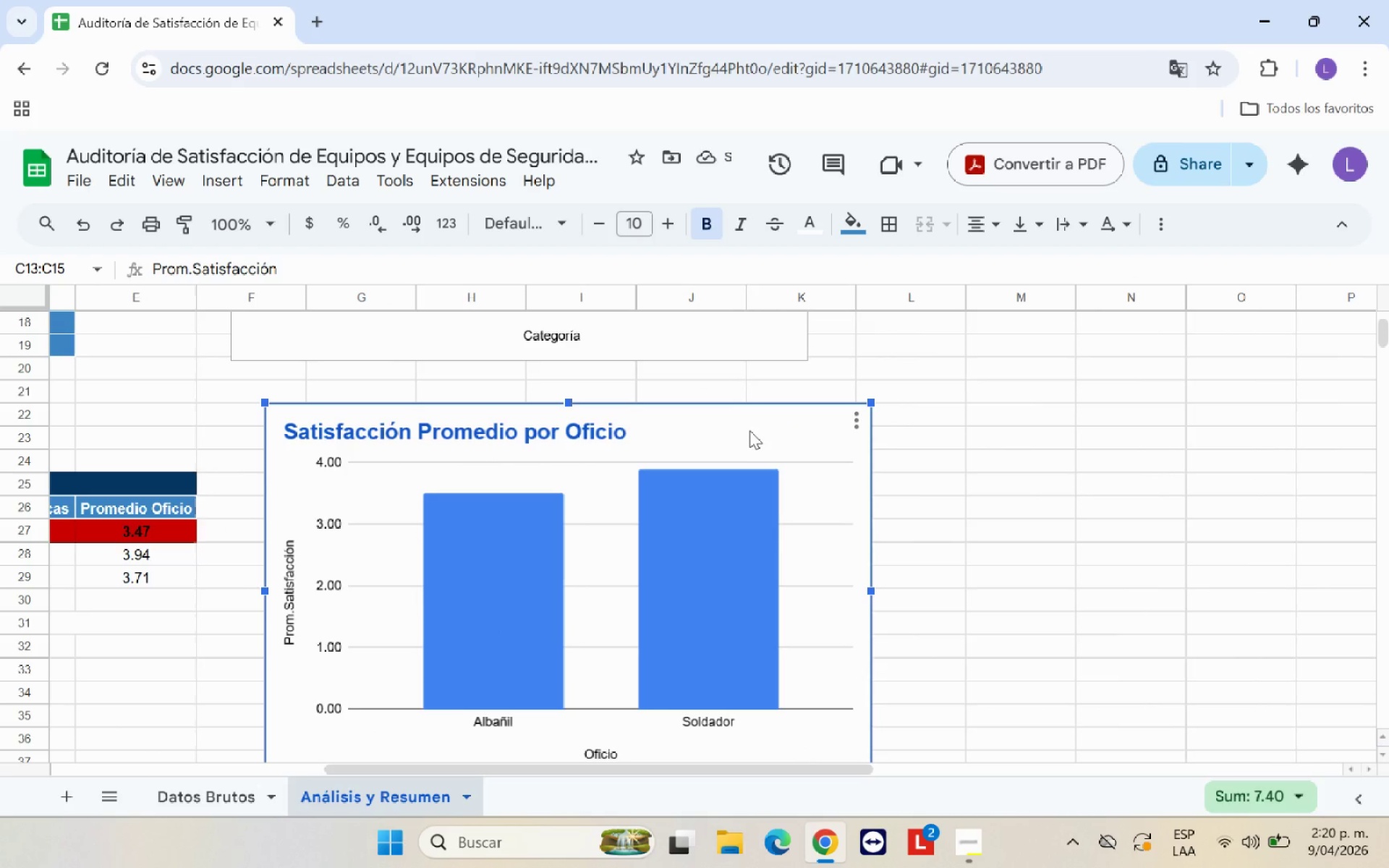 
left_click_drag(start_coordinate=[749, 430], to_coordinate=[708, 399])
 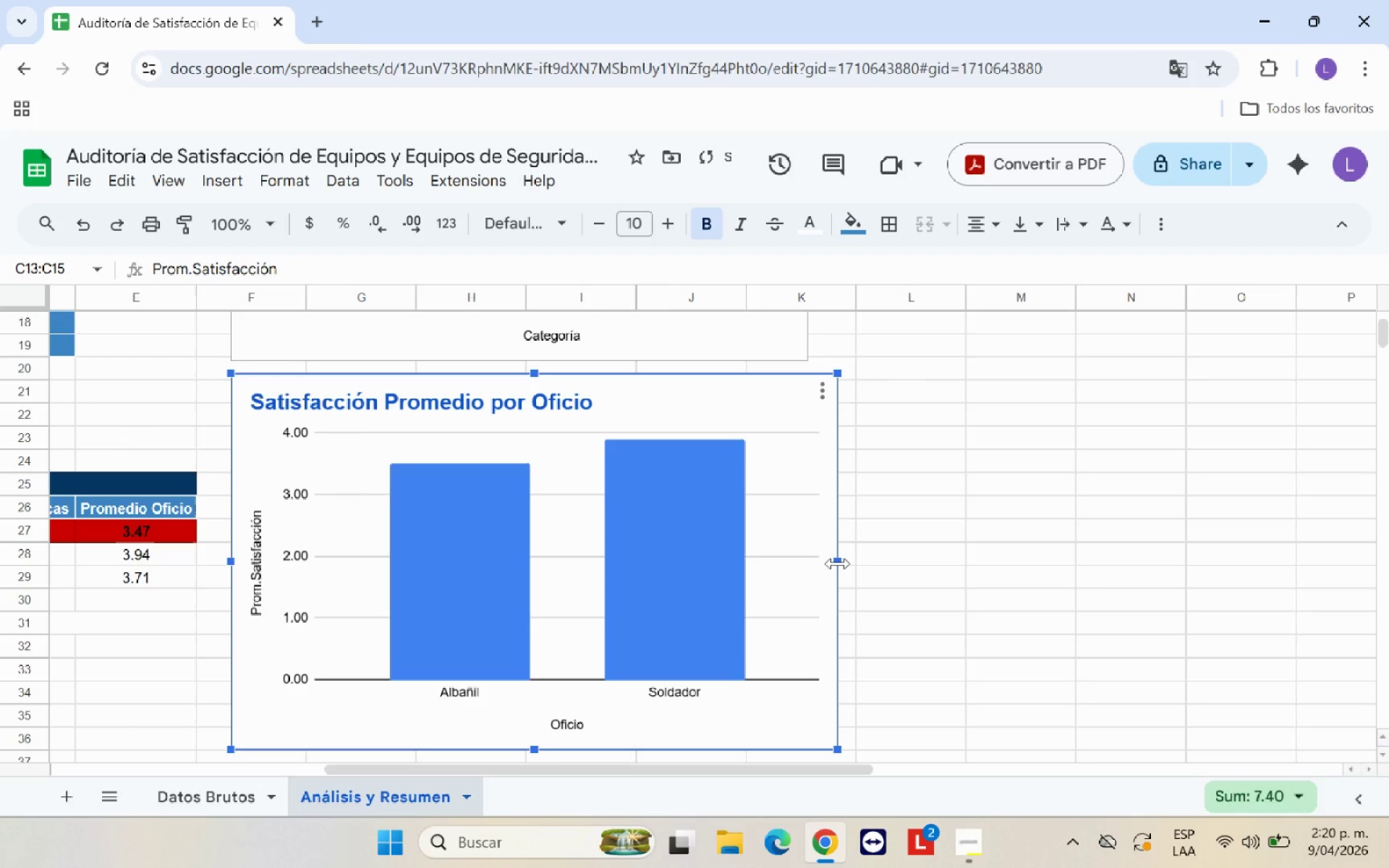 
left_click_drag(start_coordinate=[838, 563], to_coordinate=[826, 561])
 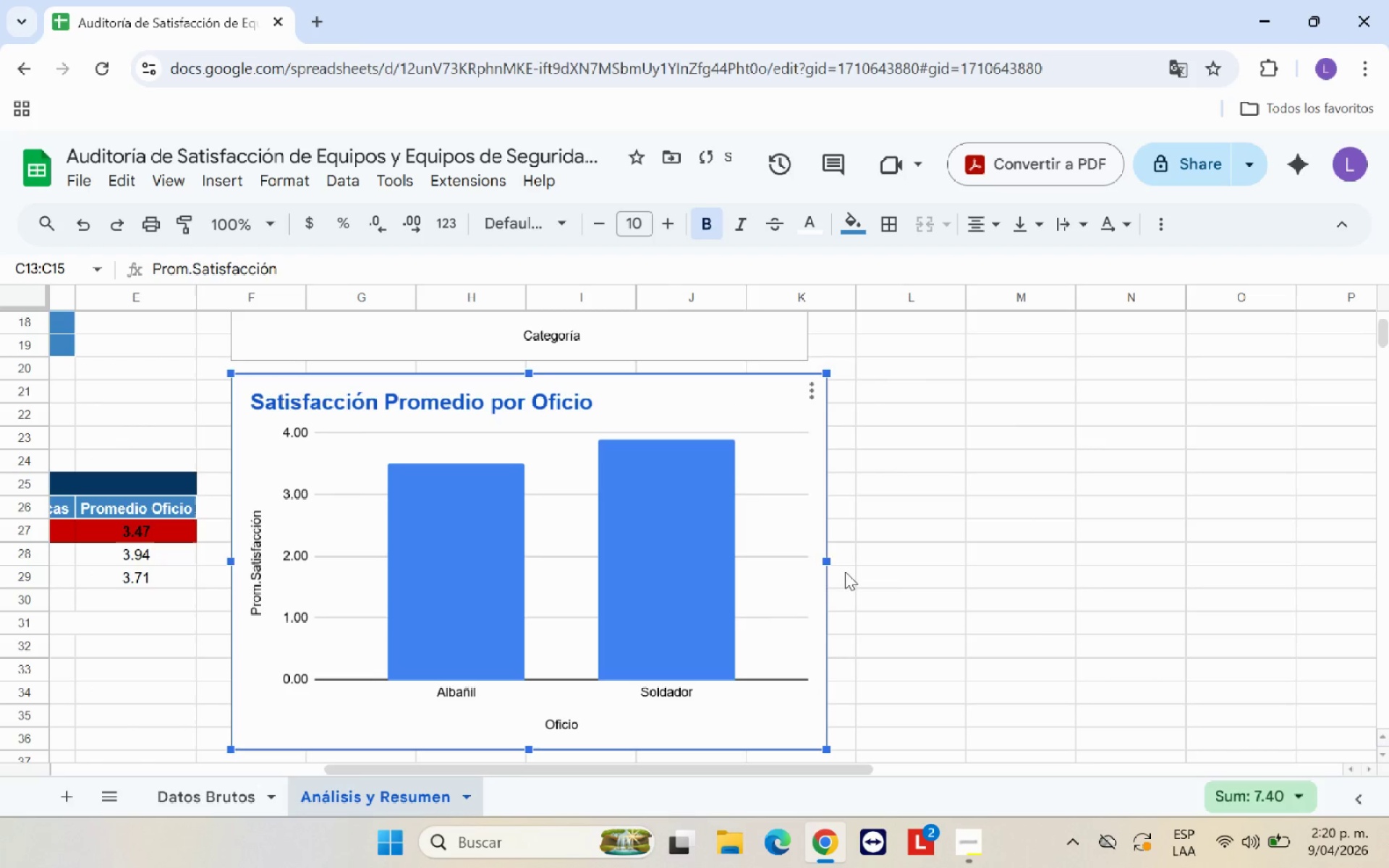 
left_click_drag(start_coordinate=[826, 561], to_coordinate=[810, 557])
 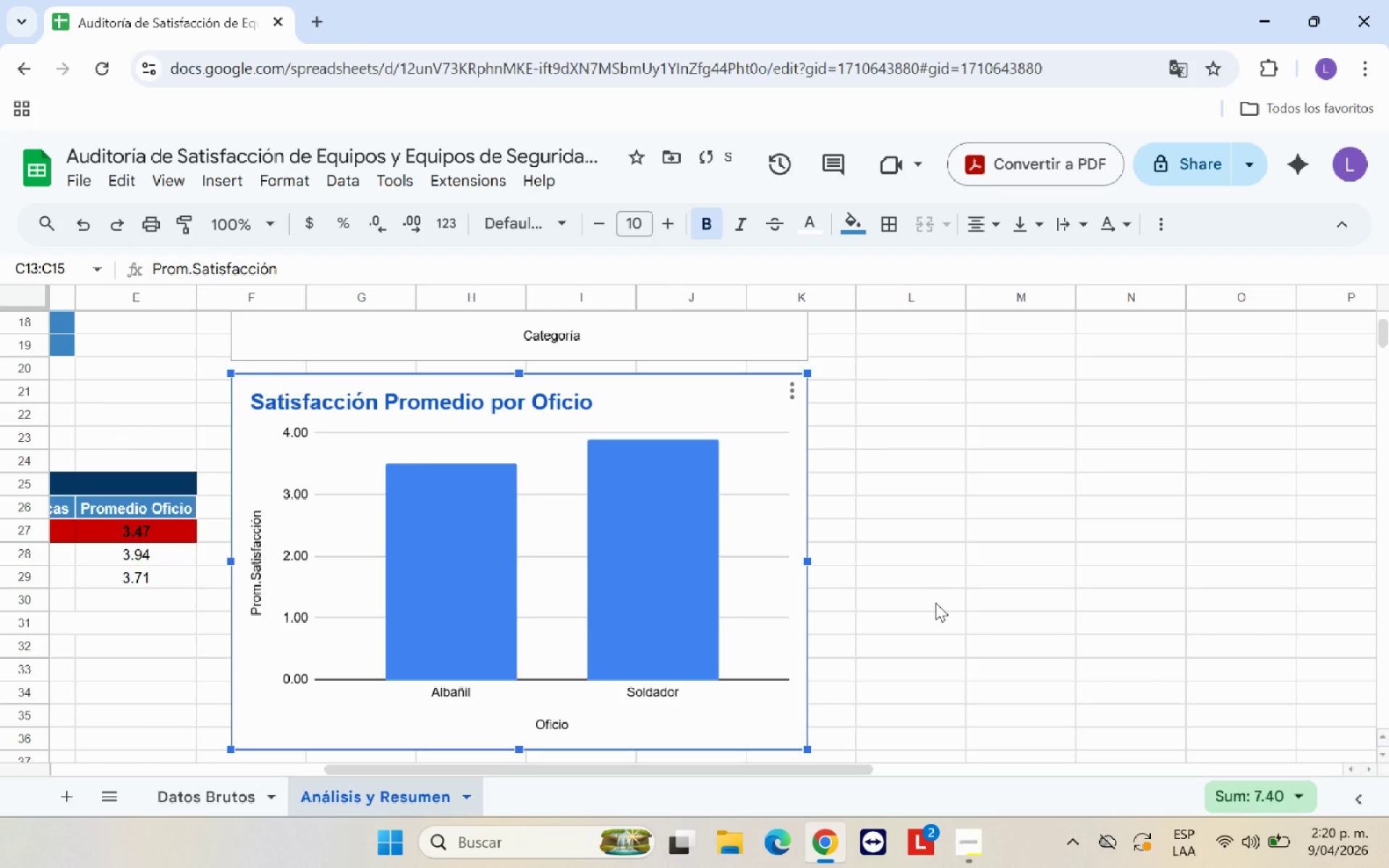 
left_click([935, 603])
 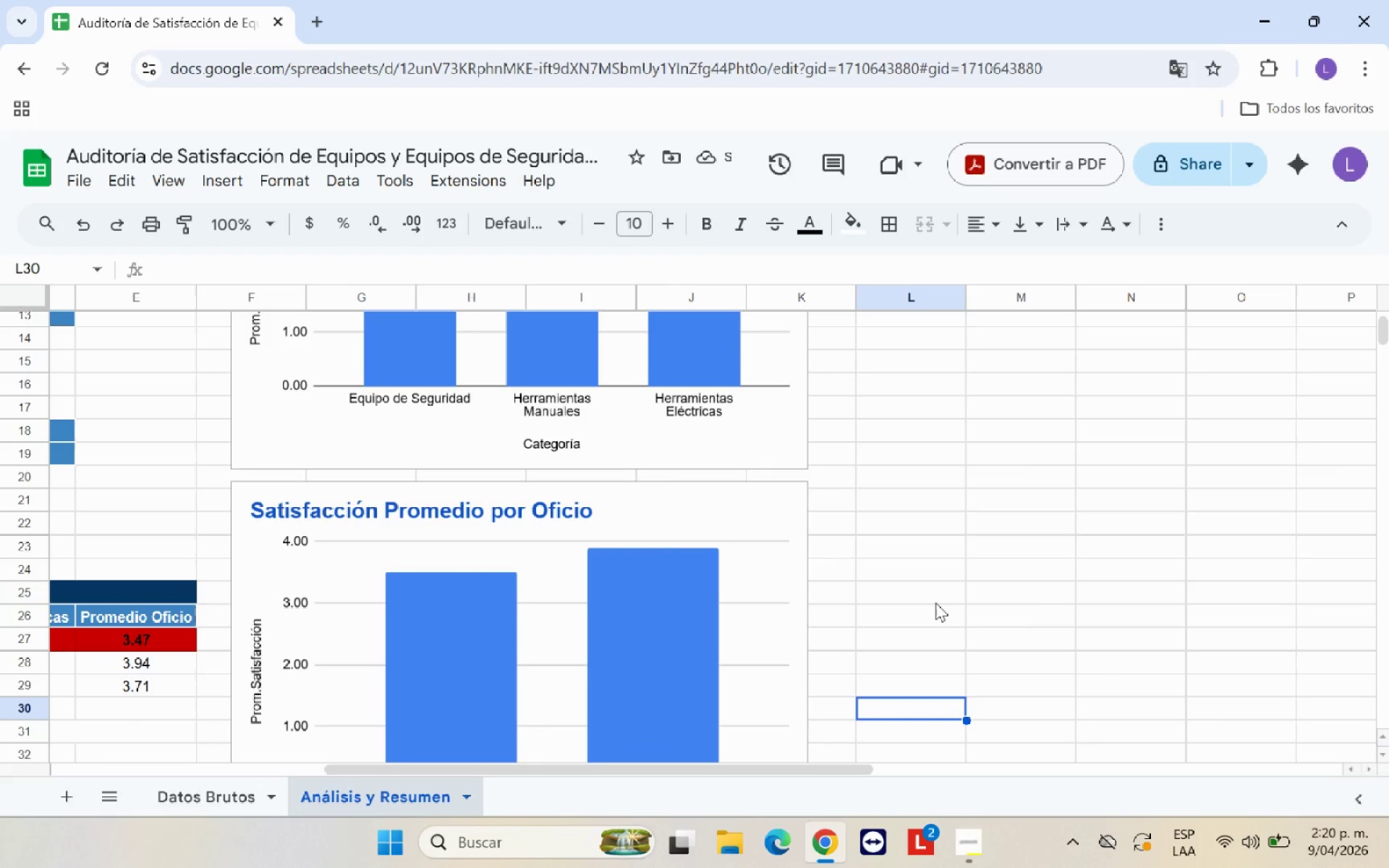 
scroll: coordinate [935, 603], scroll_direction: up, amount: 1.0
 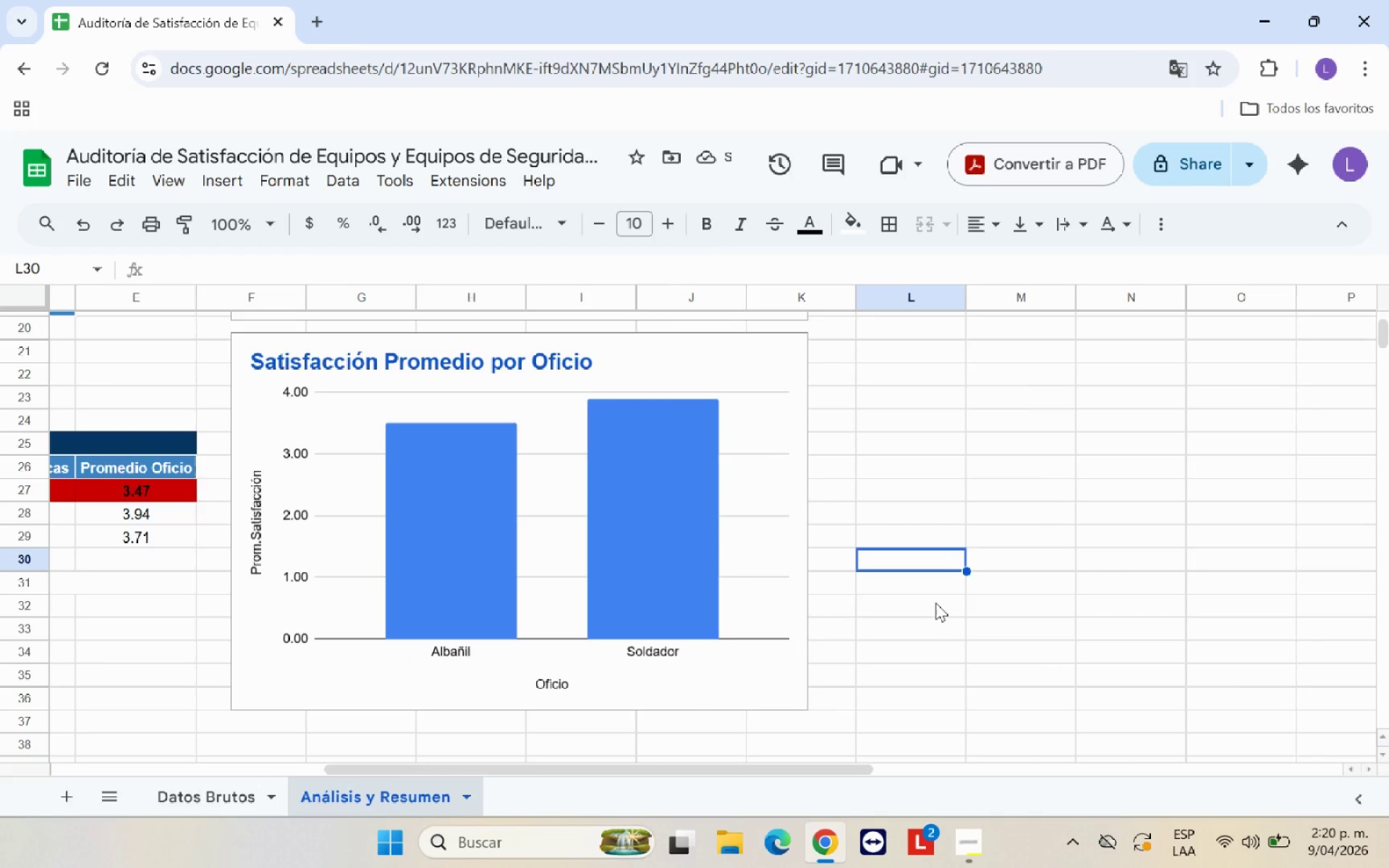 
scroll: coordinate [935, 603], scroll_direction: none, amount: 0.0
 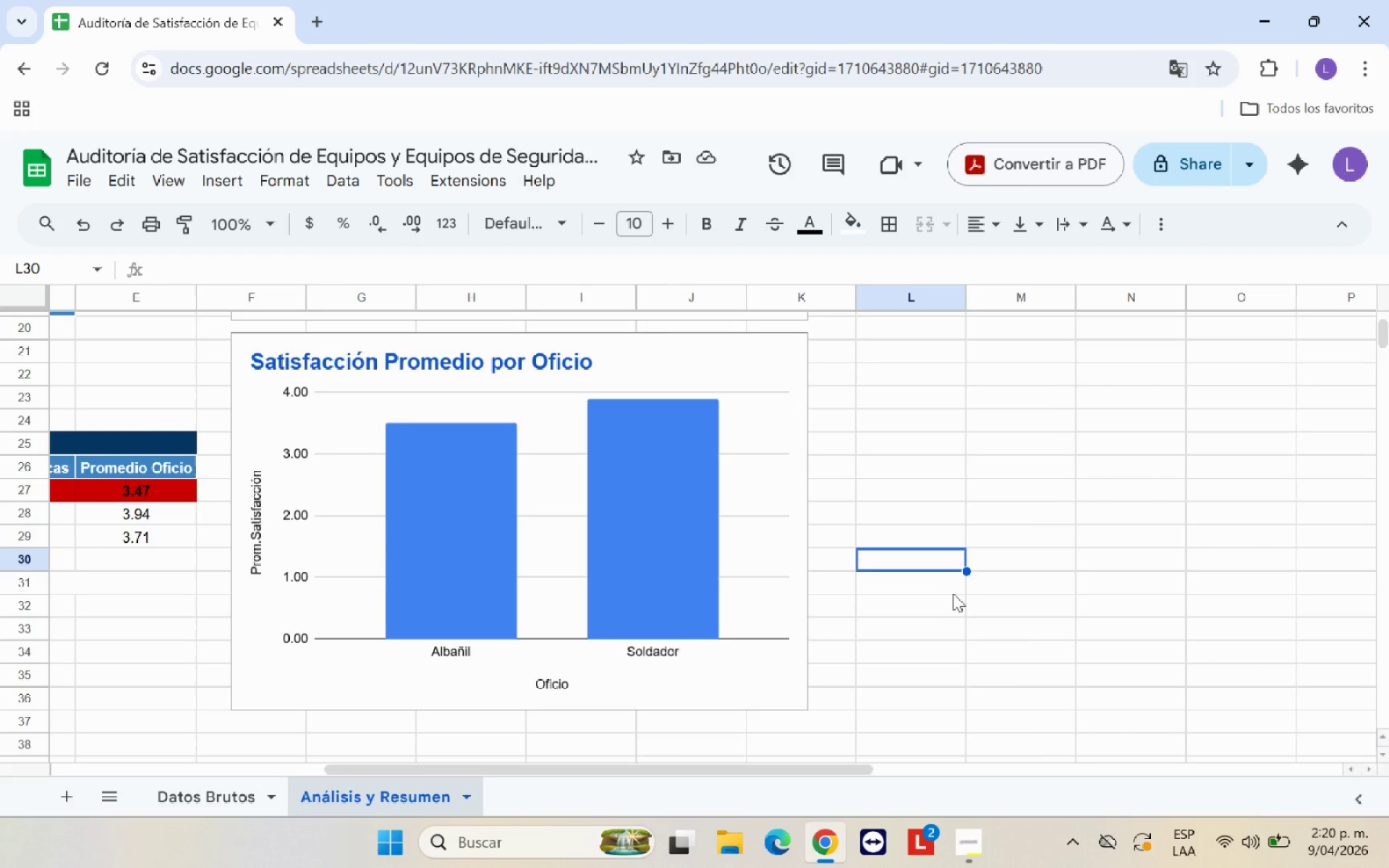 
wait(15.2)
 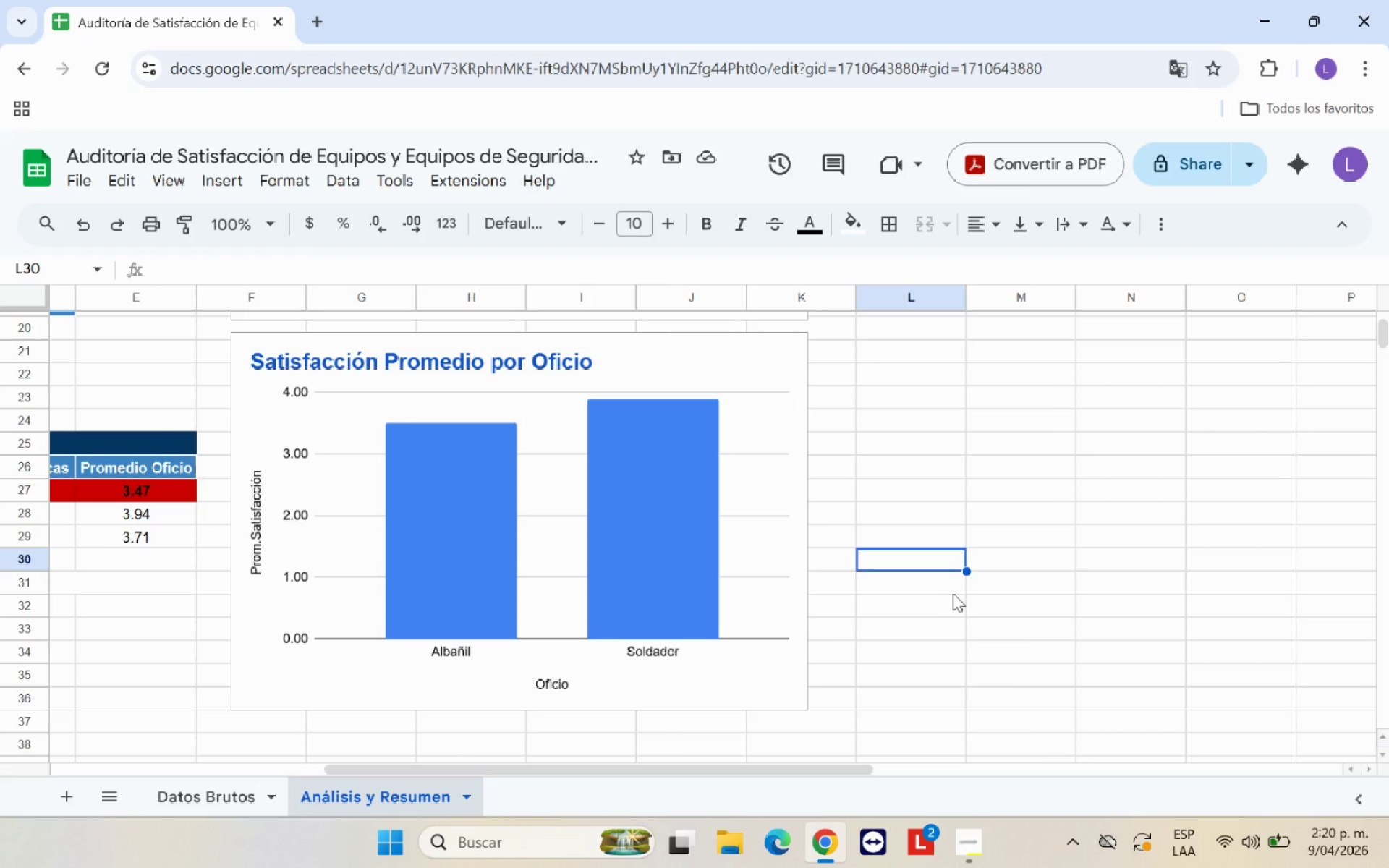 
scroll: coordinate [952, 658], scroll_direction: up, amount: 5.0
 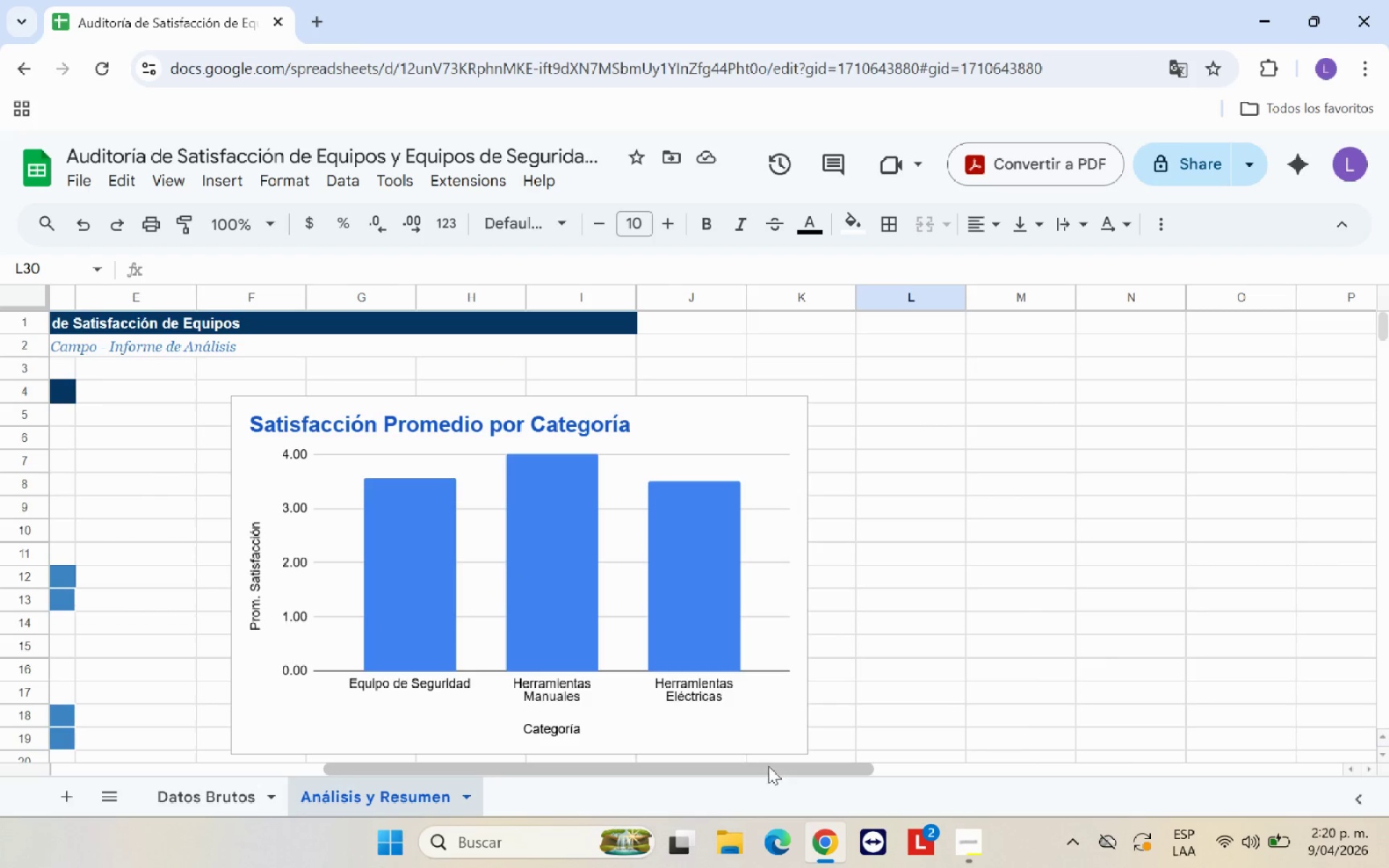 
left_click_drag(start_coordinate=[768, 765], to_coordinate=[413, 775])
 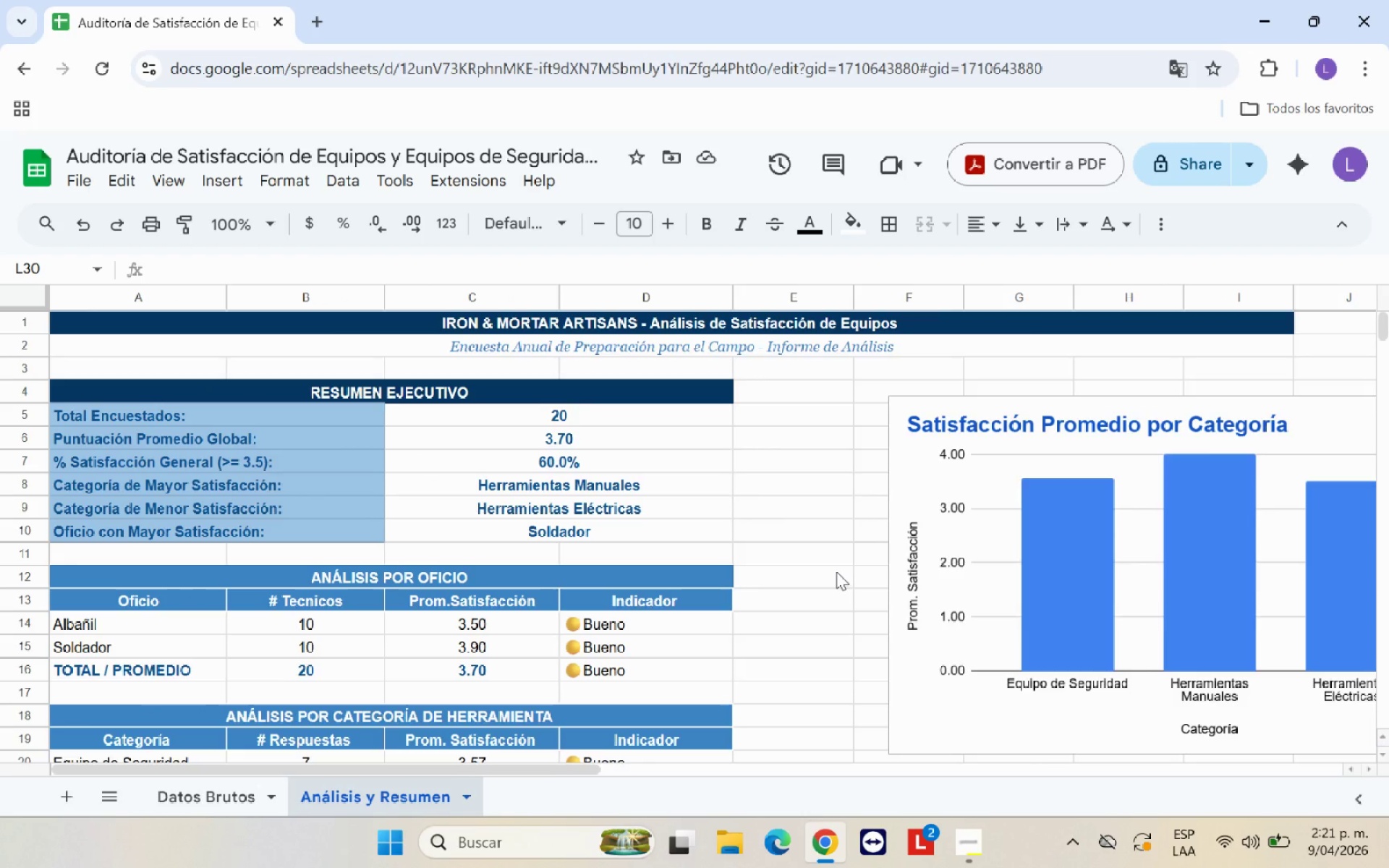 
scroll: coordinate [836, 571], scroll_direction: down, amount: 3.0
 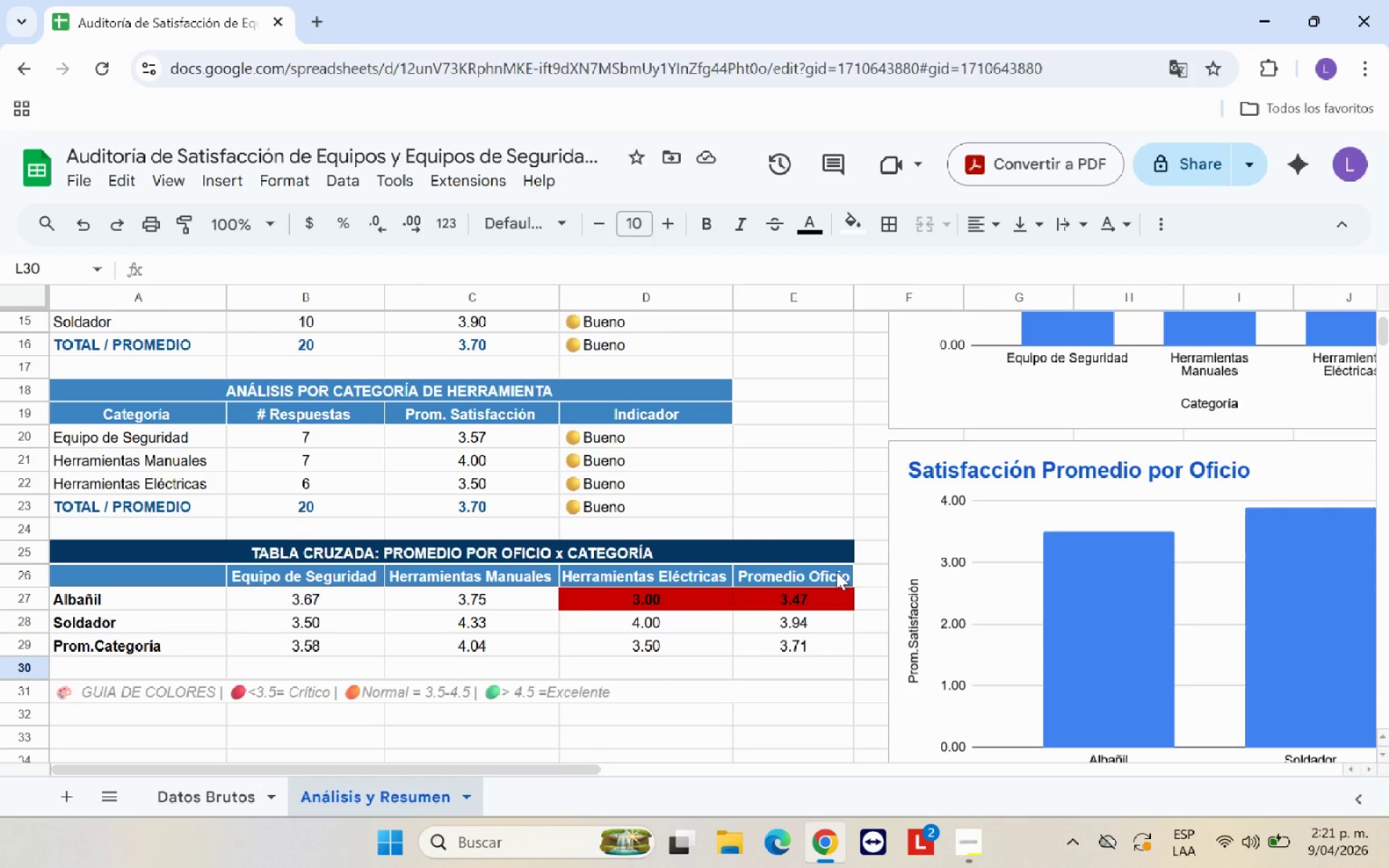 
scroll: coordinate [836, 571], scroll_direction: up, amount: 2.0
 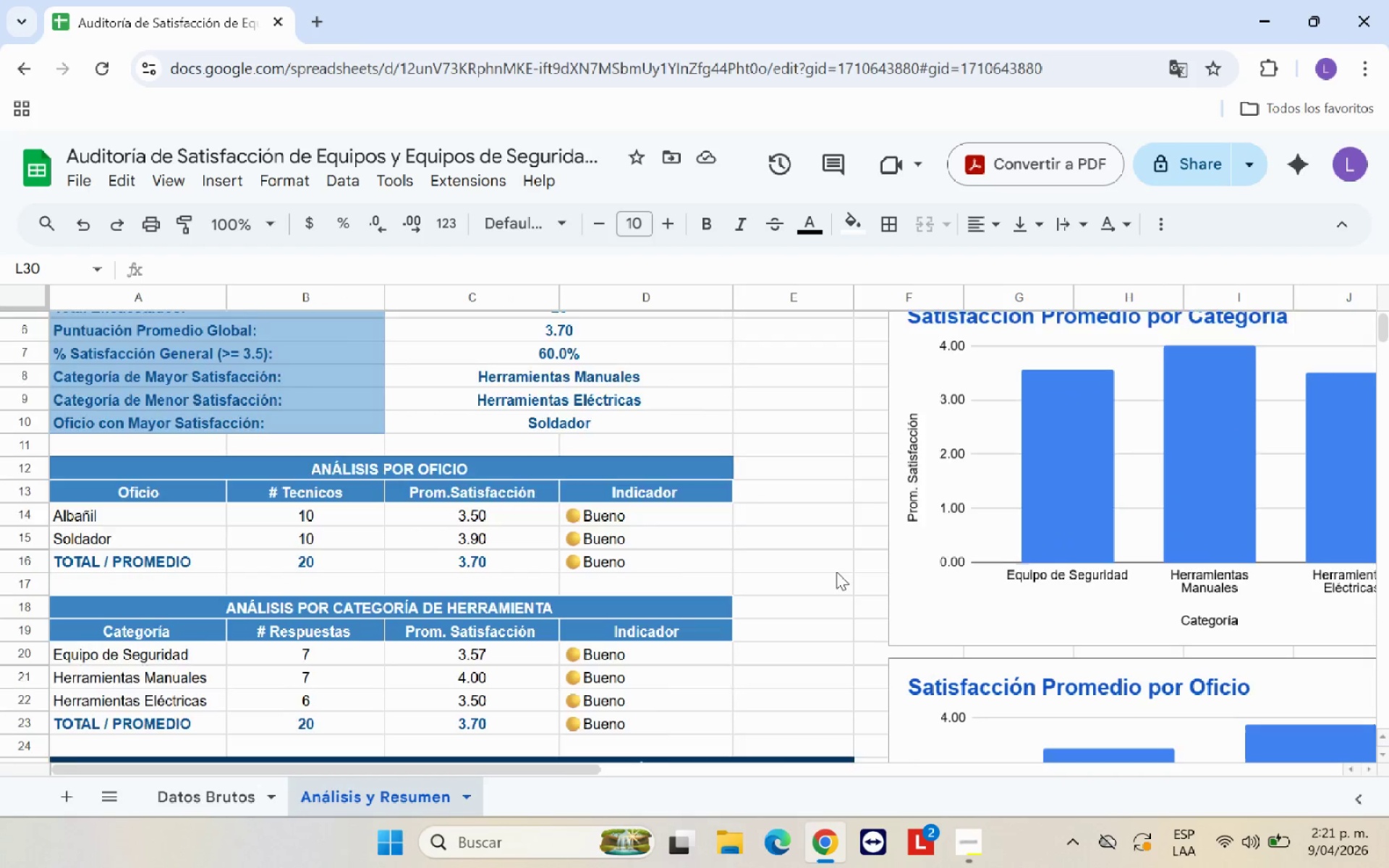 
scroll: coordinate [836, 571], scroll_direction: down, amount: 2.0
 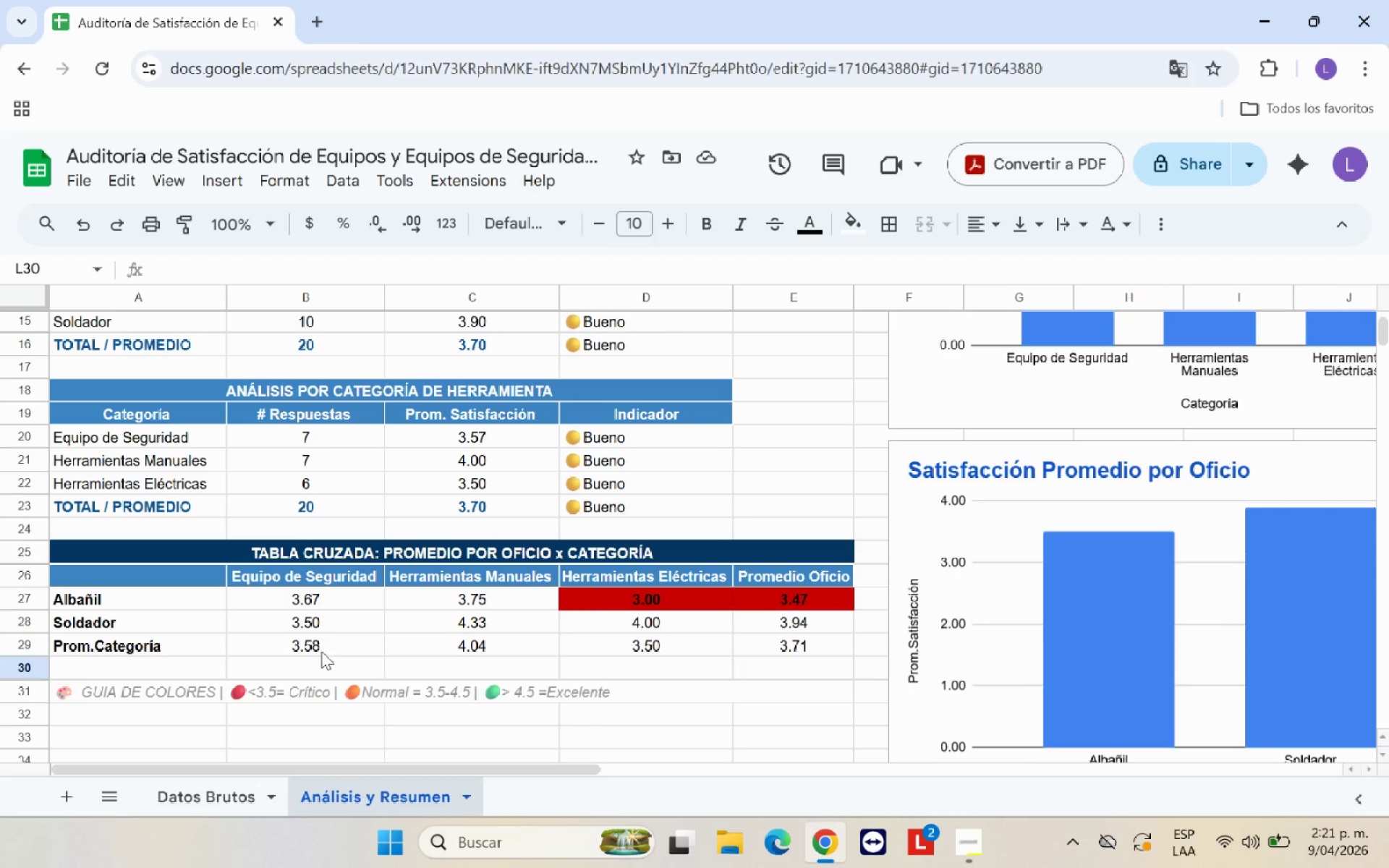 
left_click_drag(start_coordinate=[322, 649], to_coordinate=[756, 639])
 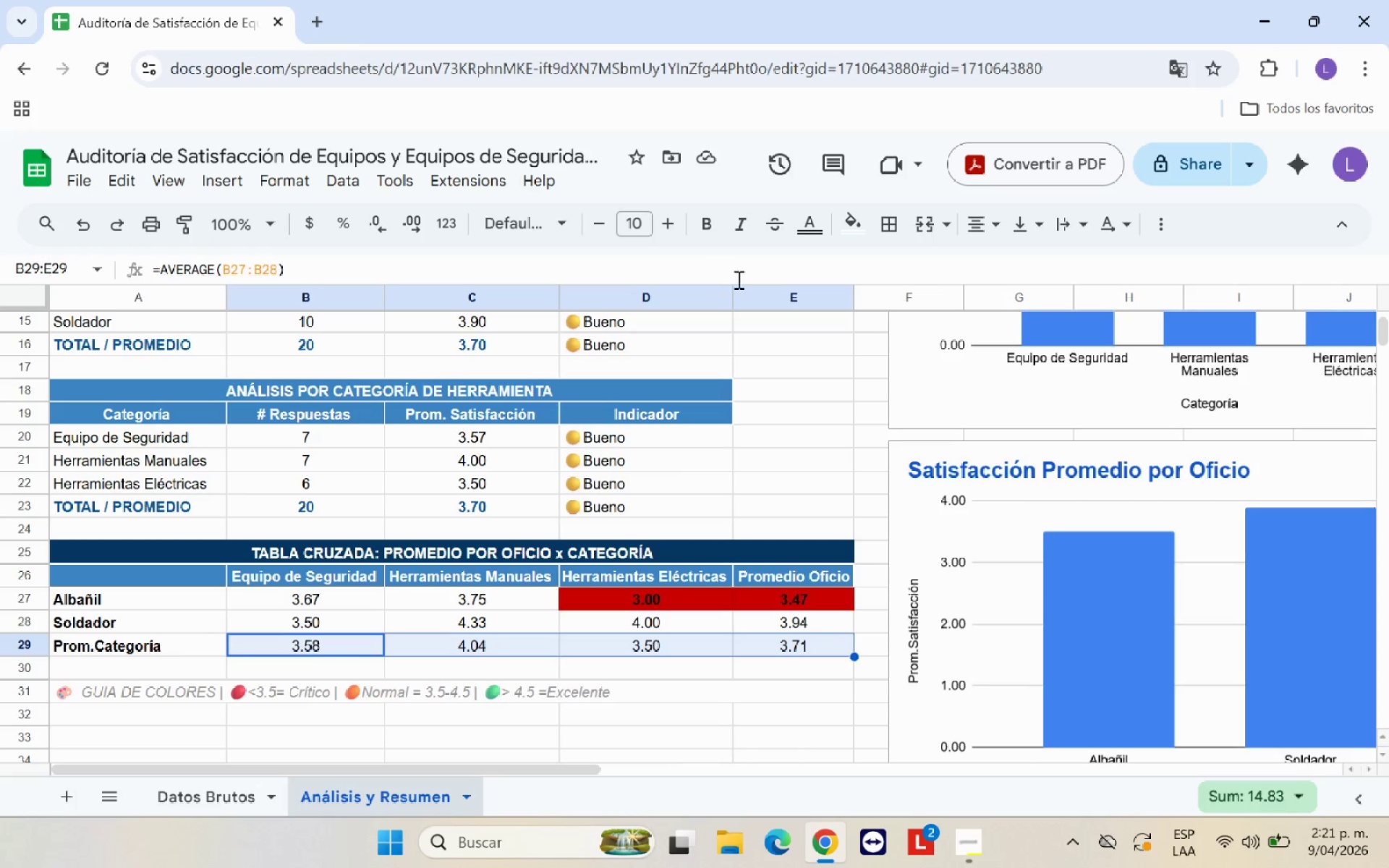 
mouse_move([723, 268])
 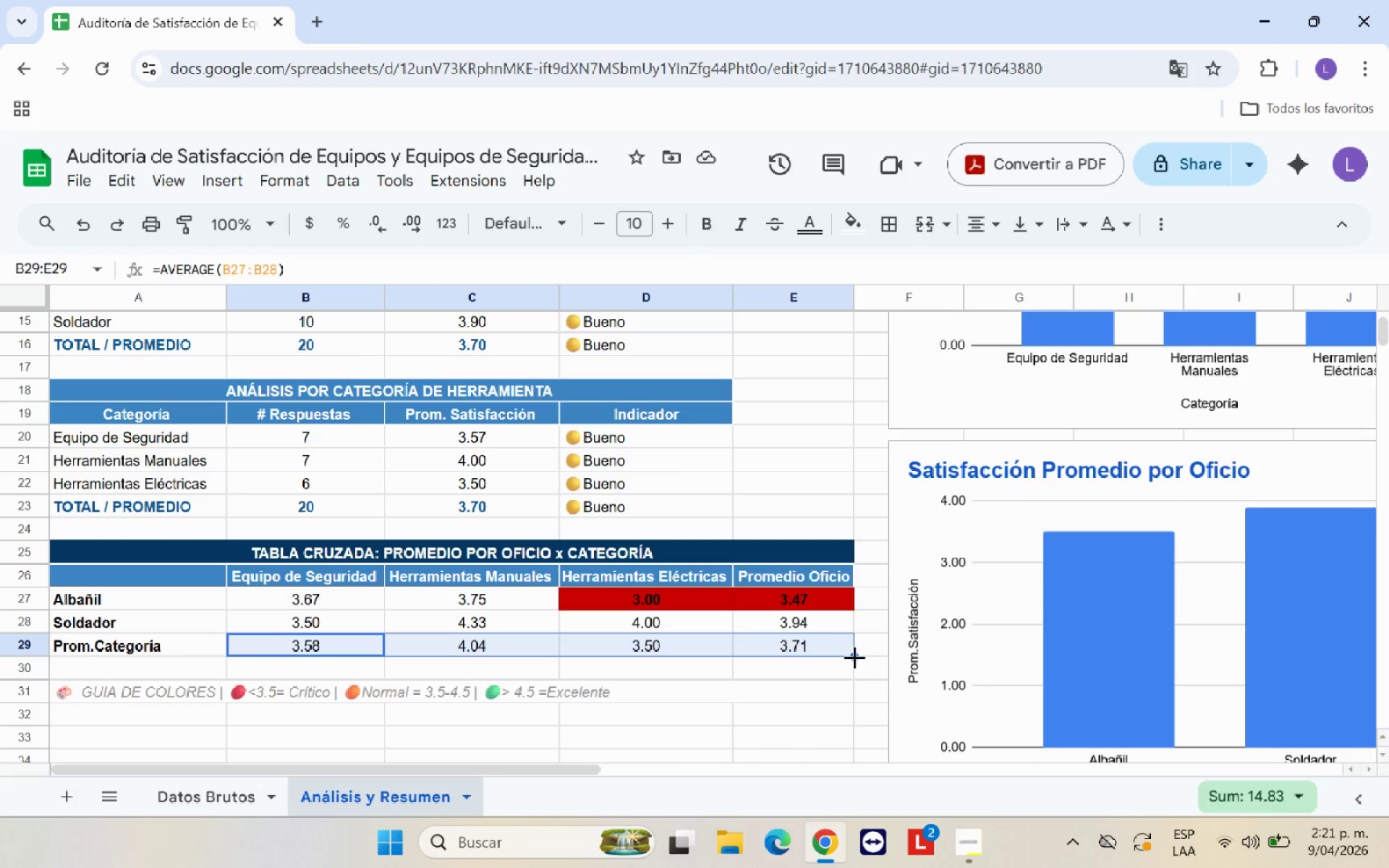 
left_click_drag(start_coordinate=[854, 657], to_coordinate=[729, 649])
 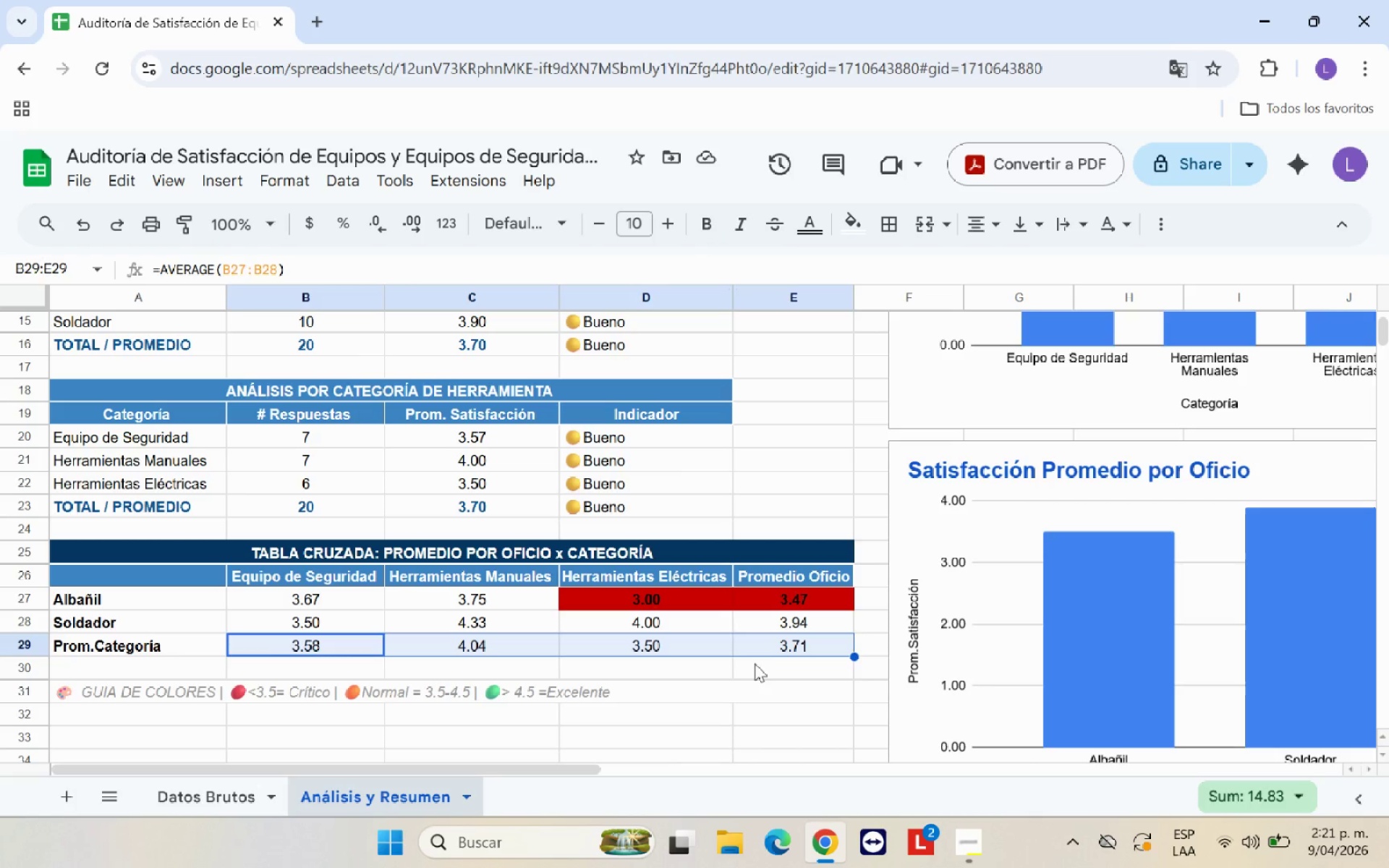 
left_click([755, 664])
 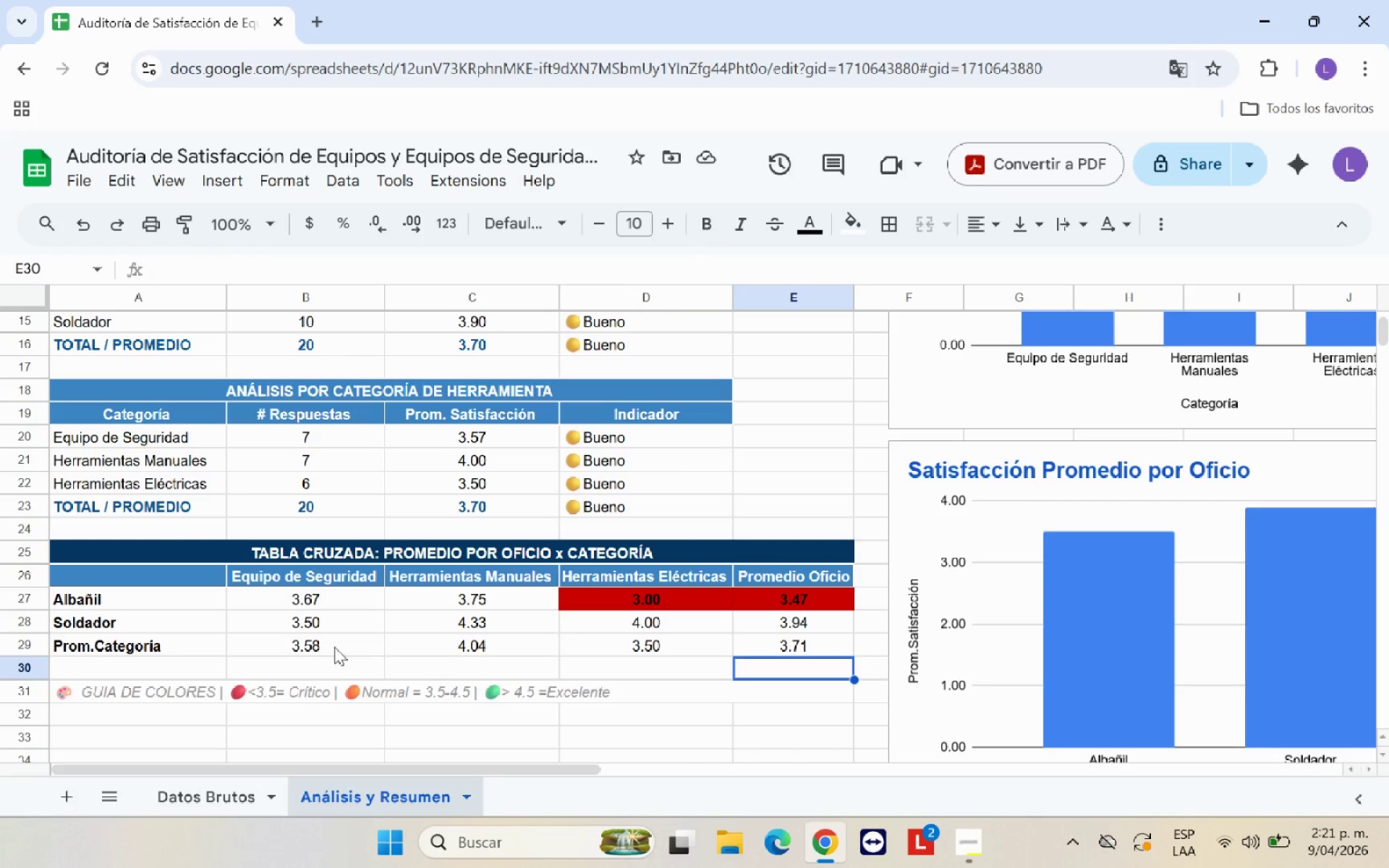 
left_click_drag(start_coordinate=[334, 646], to_coordinate=[640, 645])
 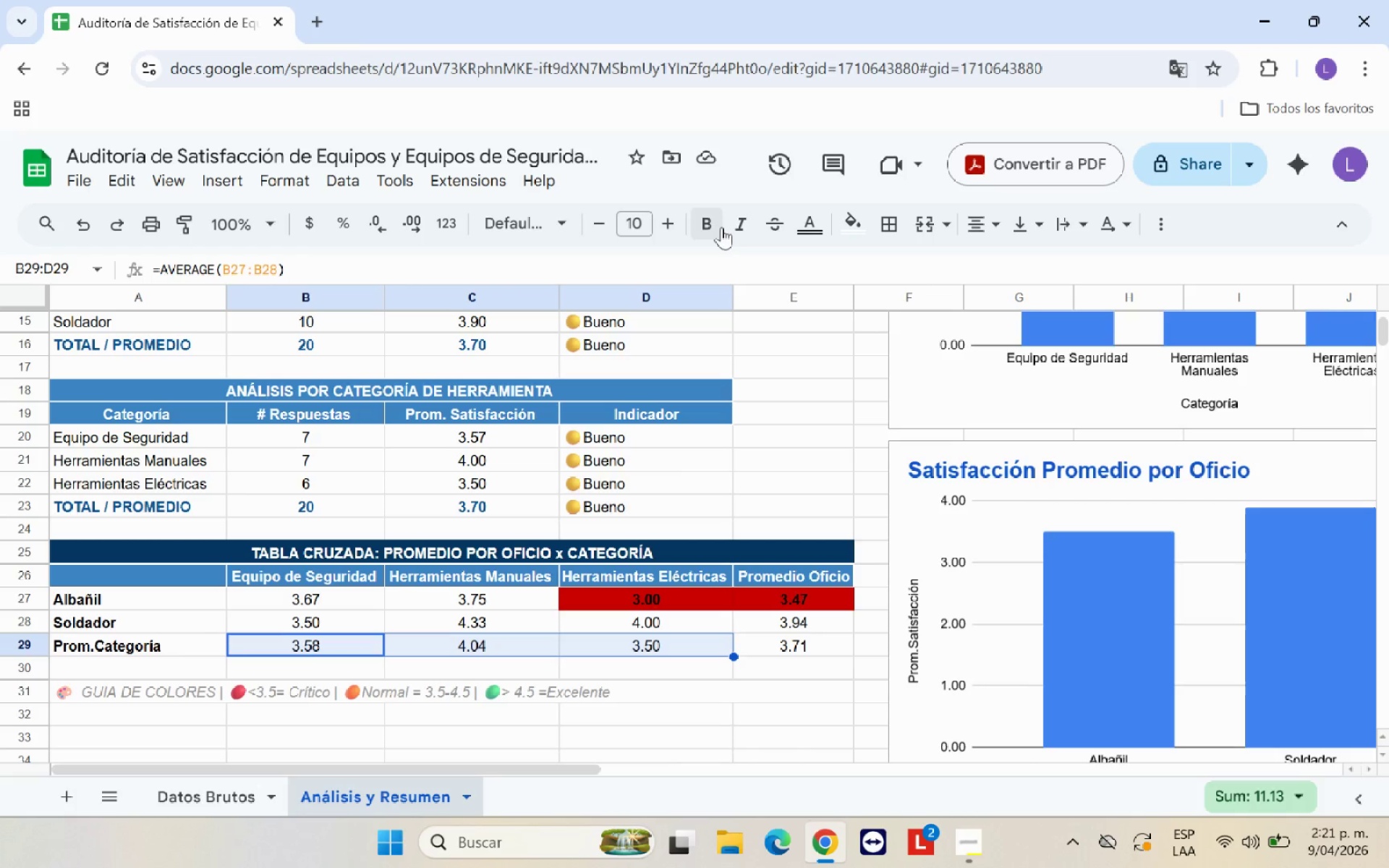 
left_click([715, 224])
 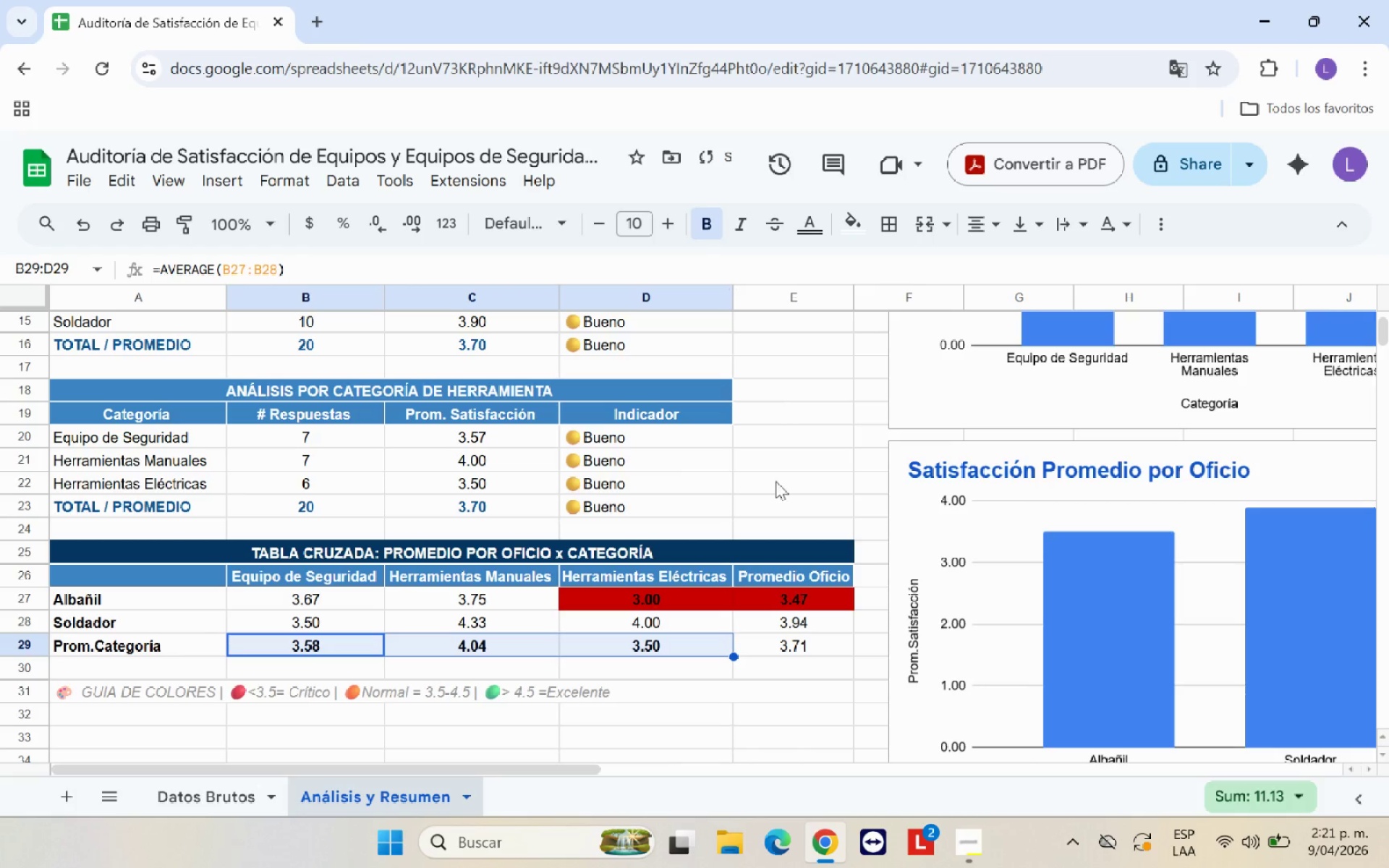 
left_click([801, 463])
 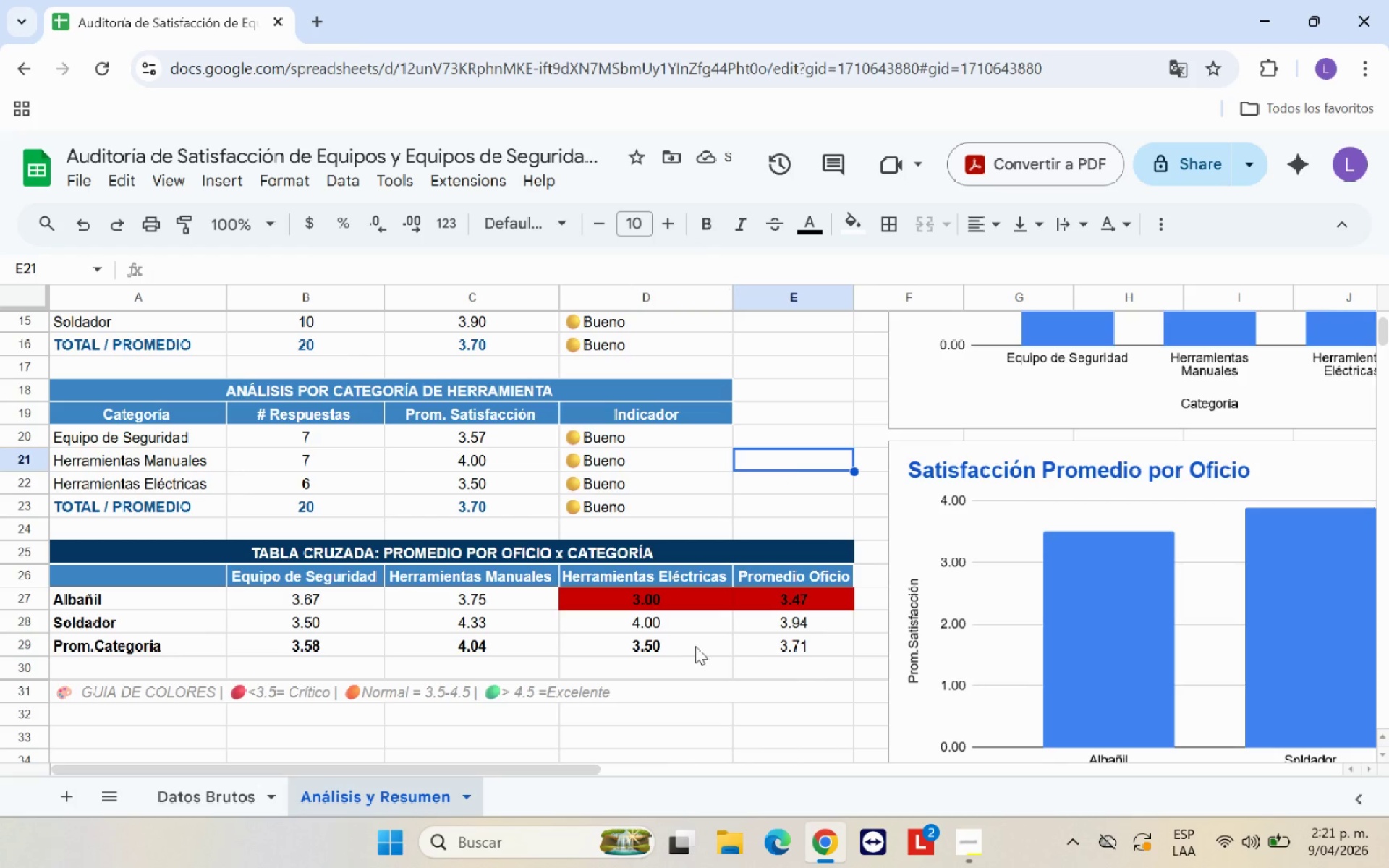 
left_click([755, 644])
 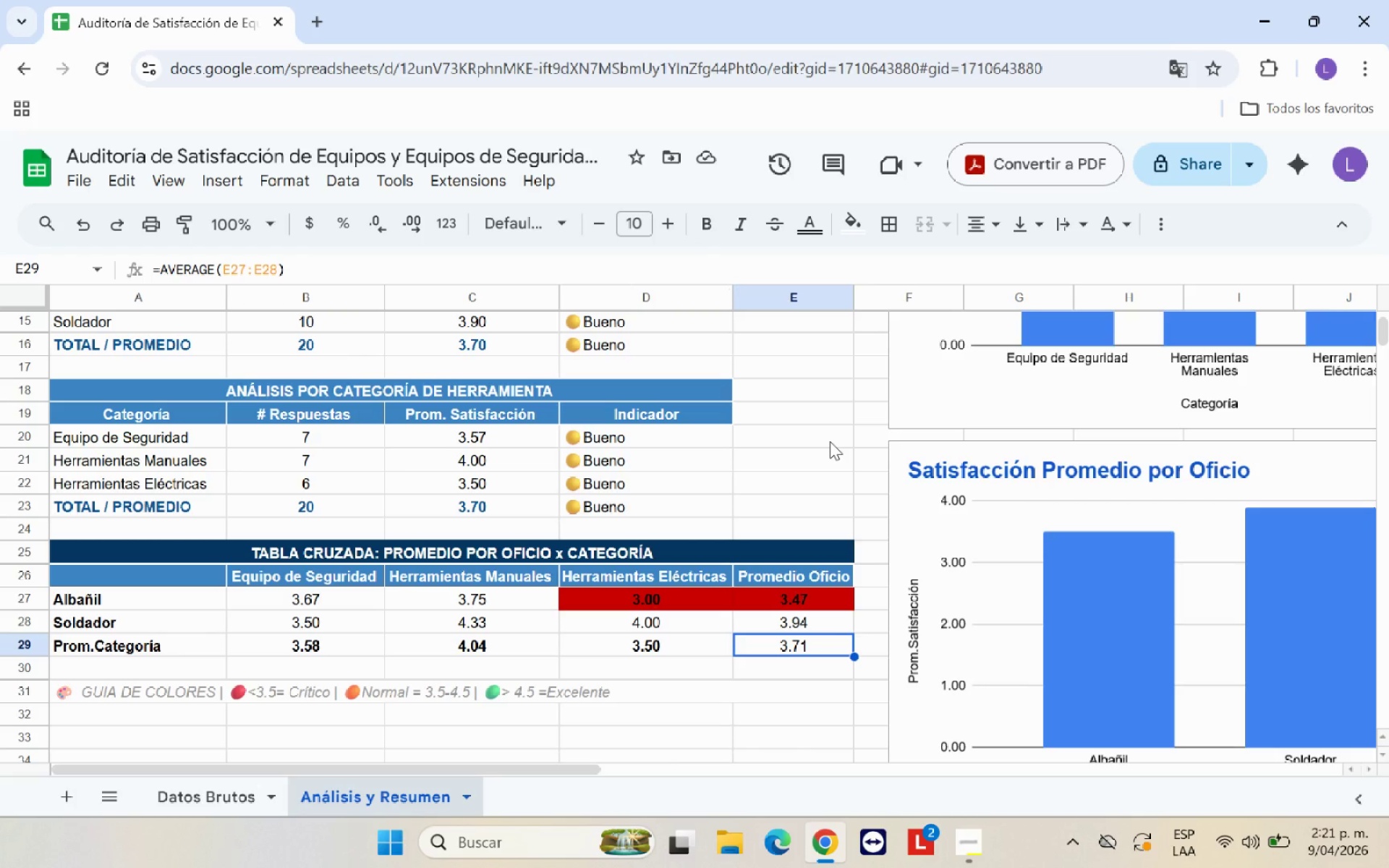 
left_click([830, 441])
 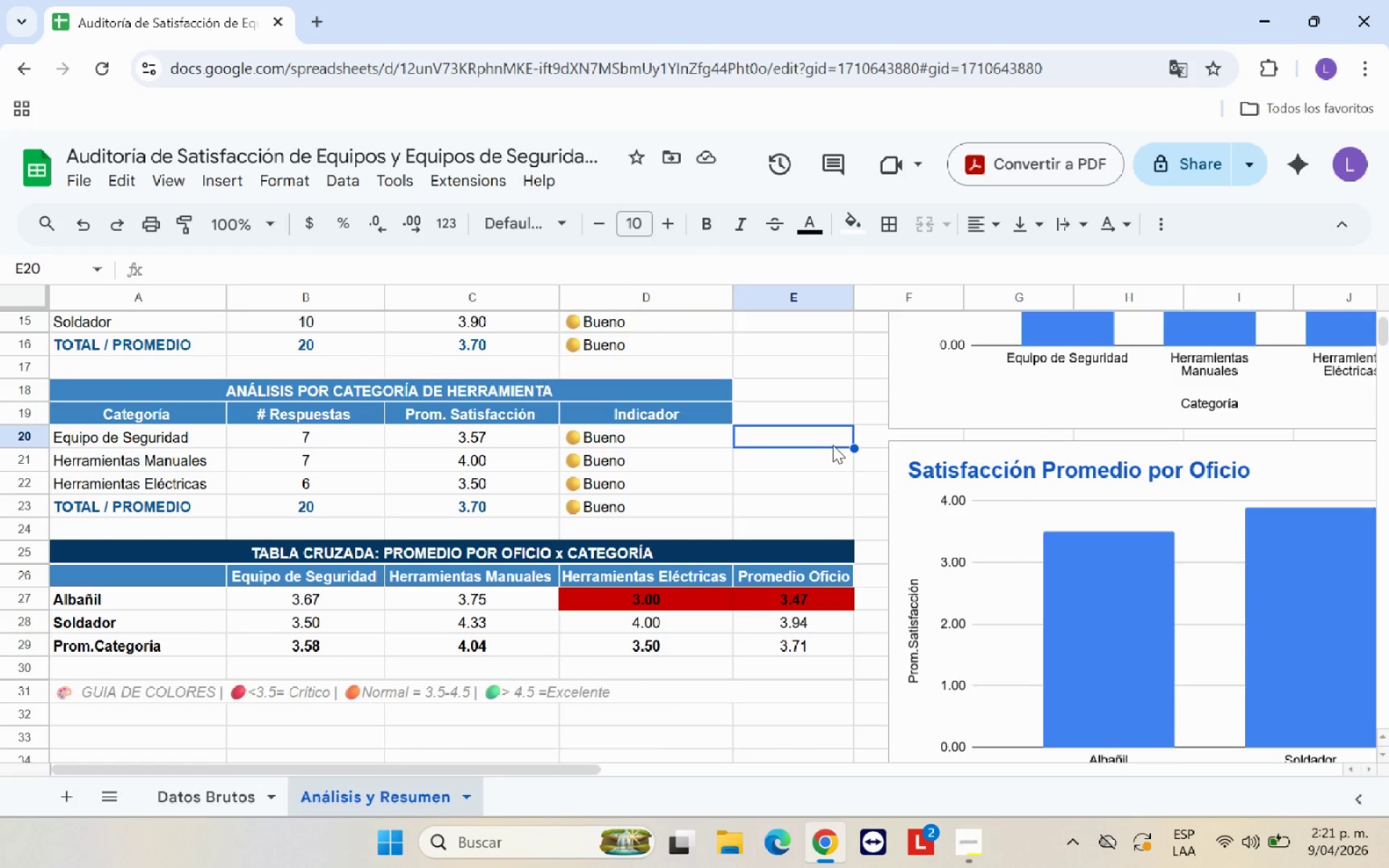 
scroll: coordinate [833, 445], scroll_direction: down, amount: 1.0
 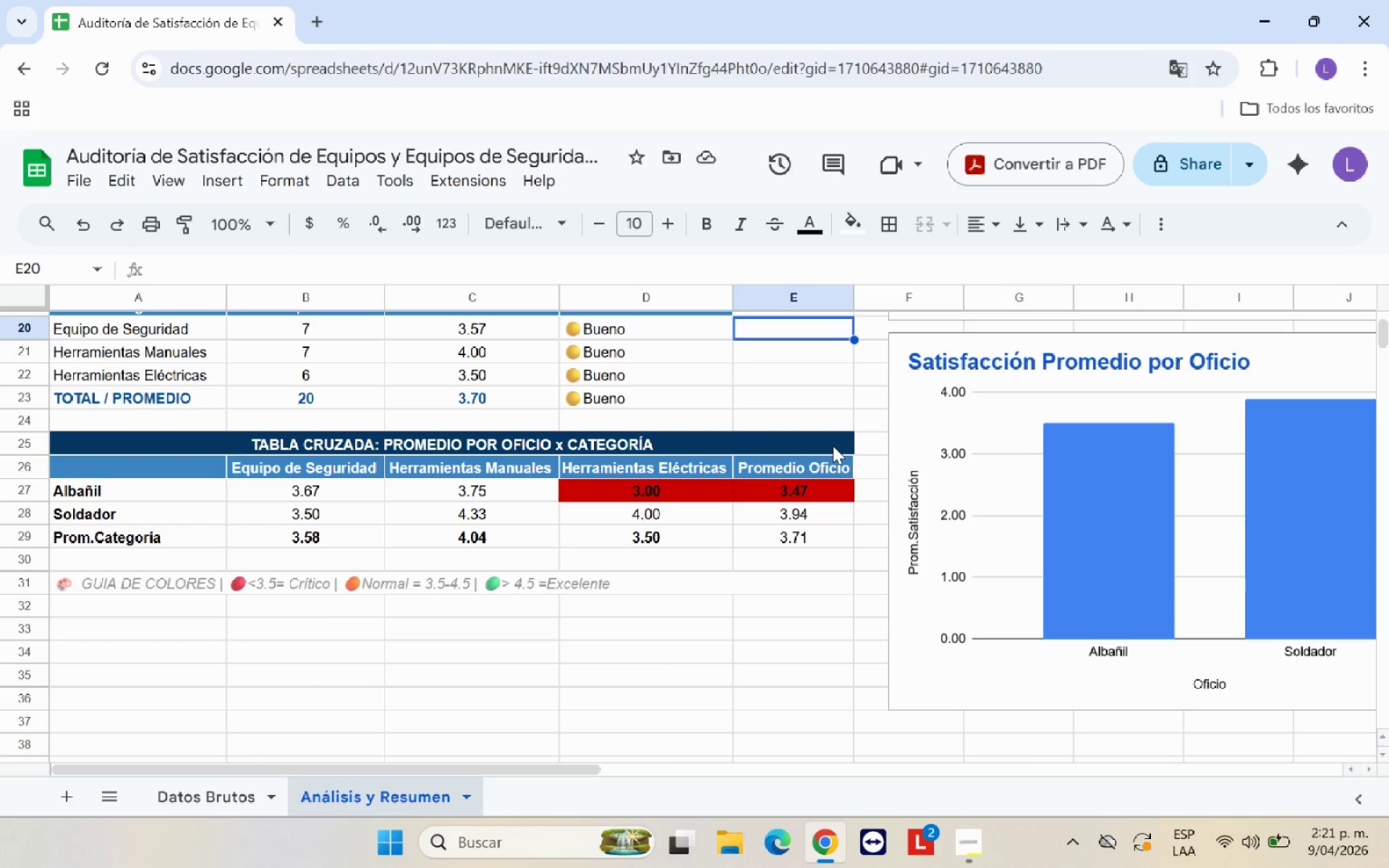 
wait(6.69)
 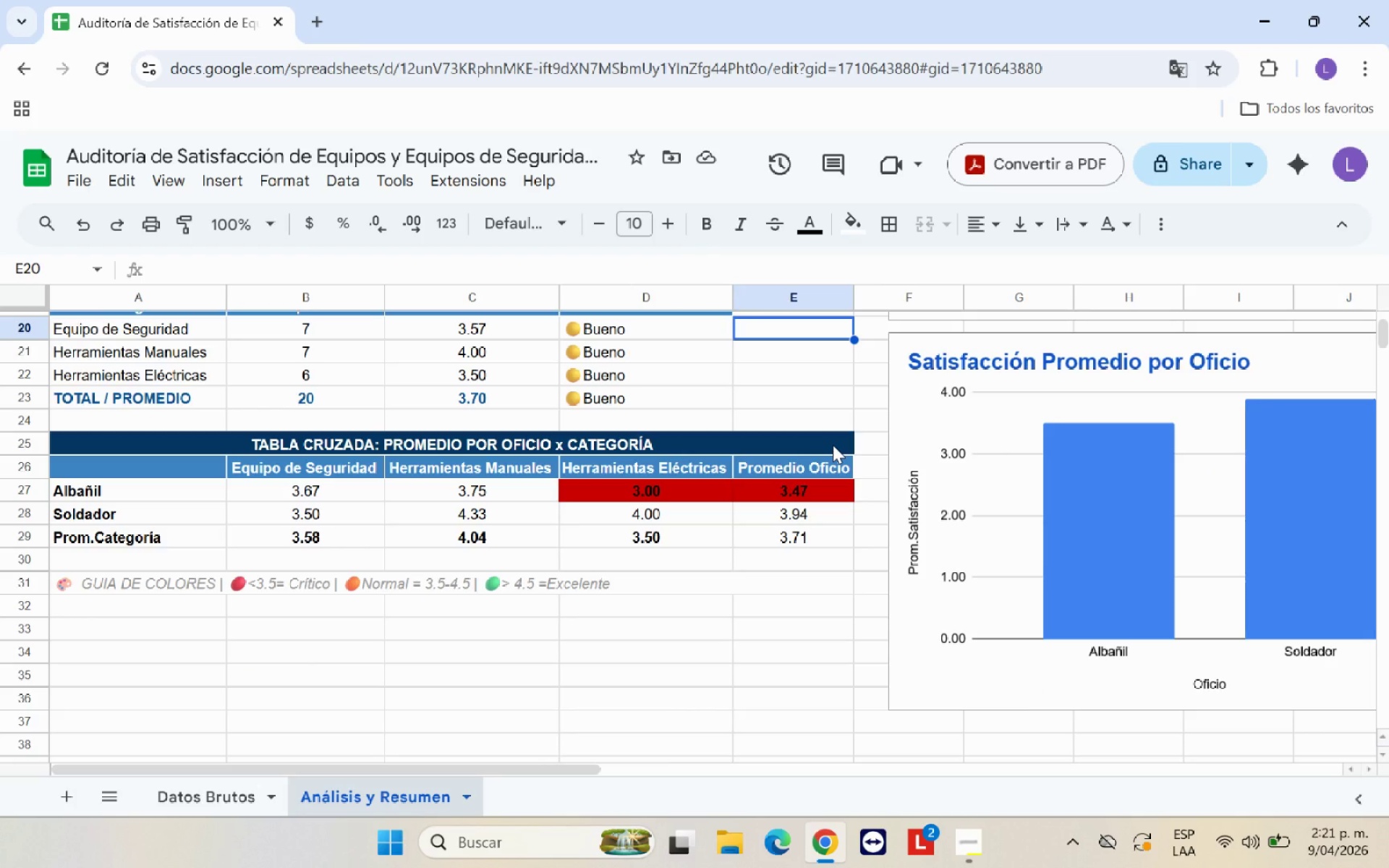 
scroll: coordinate [833, 506], scroll_direction: up, amount: 7.0
 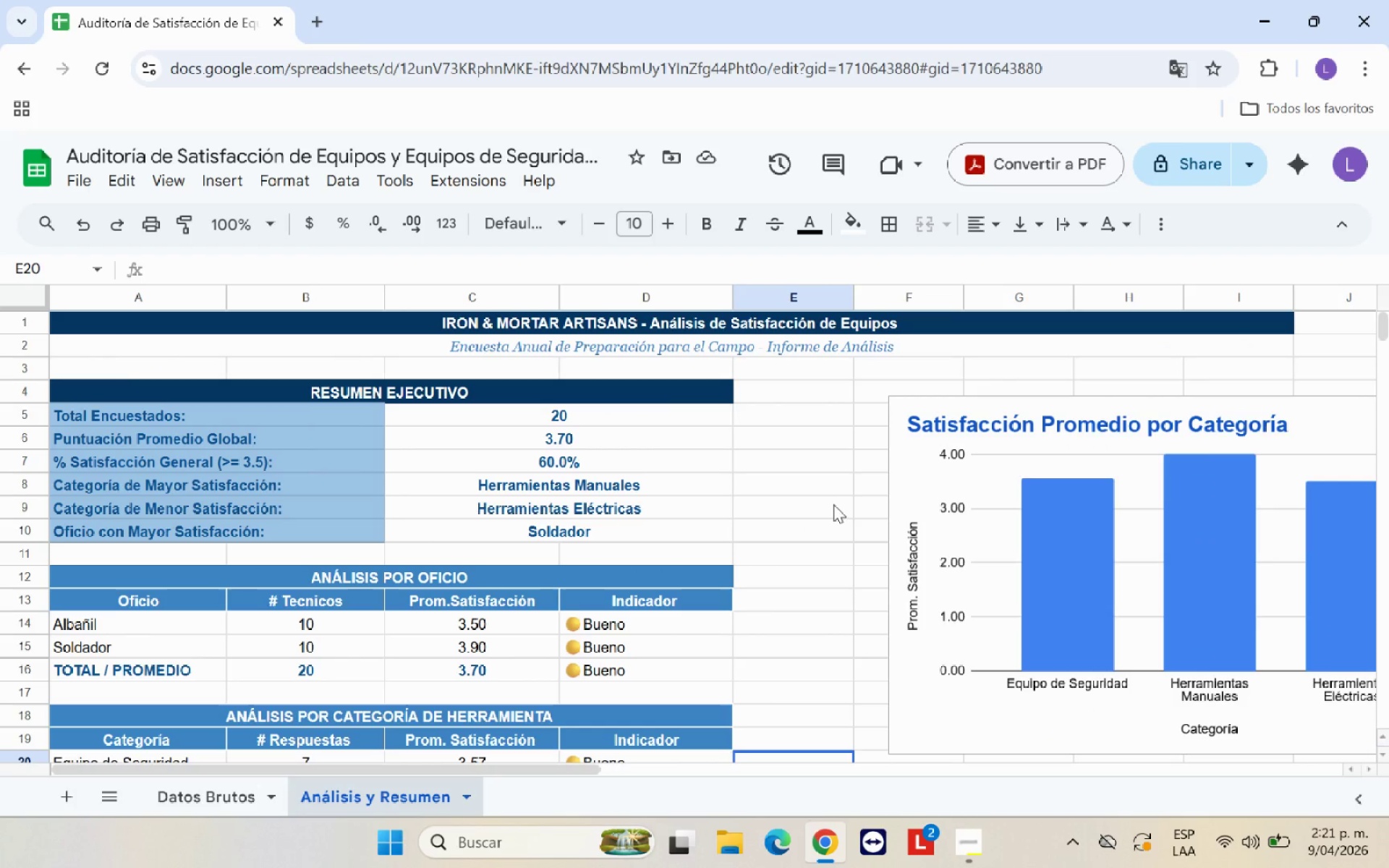 
left_click([1111, 407])
 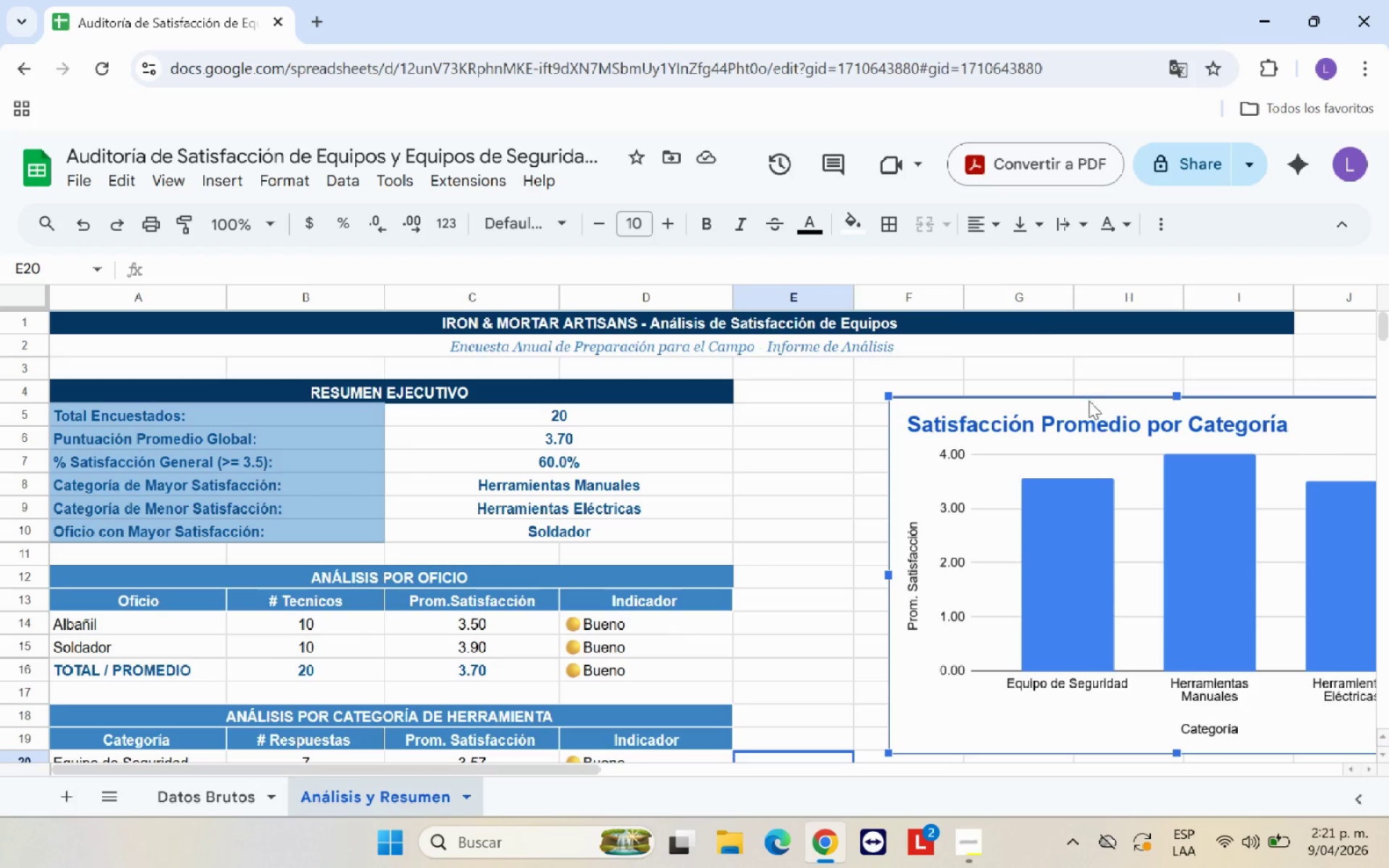 
left_click_drag(start_coordinate=[1087, 404], to_coordinate=[1085, 370])
 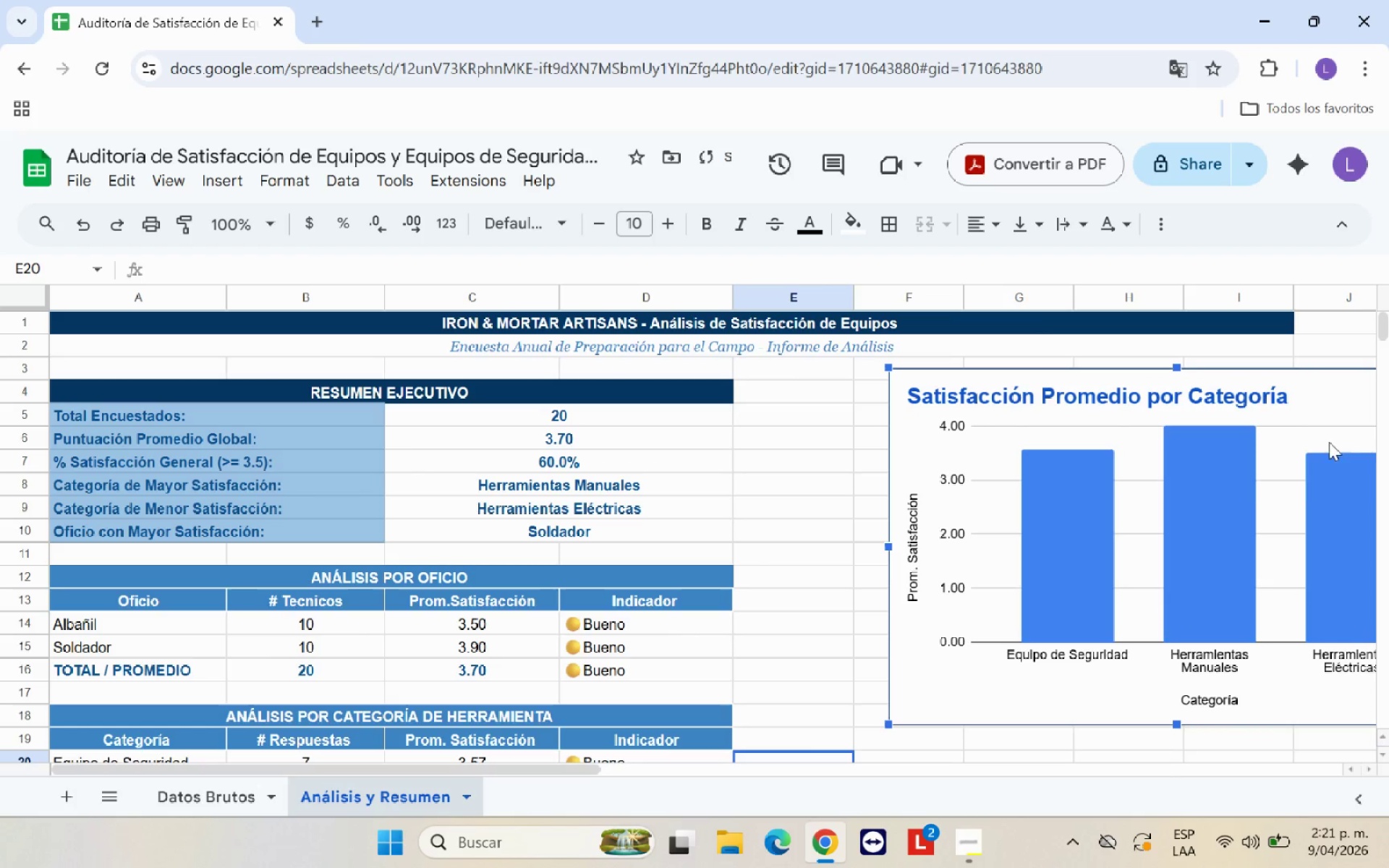 
scroll: coordinate [1303, 525], scroll_direction: down, amount: 1.0
 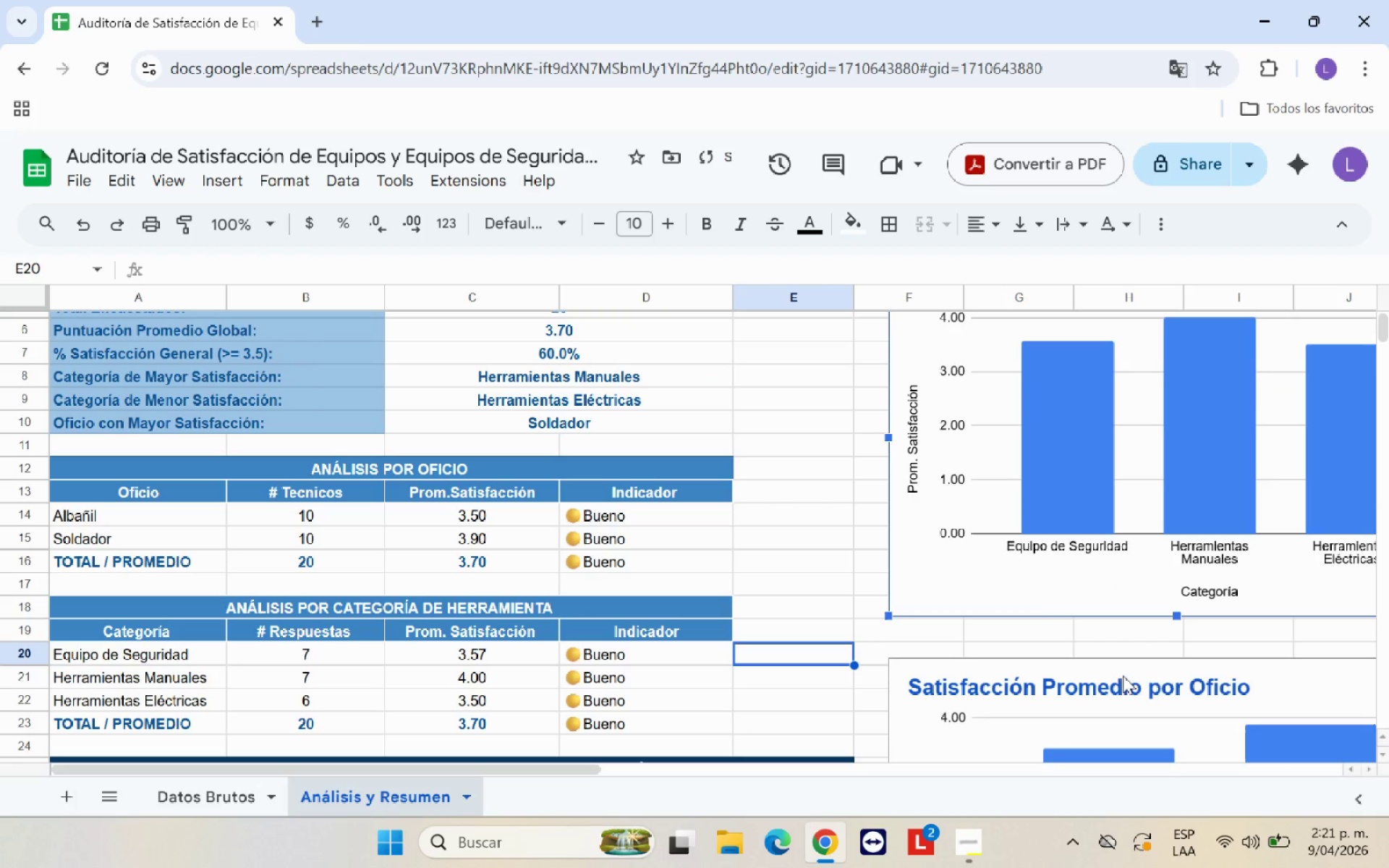 
left_click_drag(start_coordinate=[1139, 672], to_coordinate=[1134, 659])
 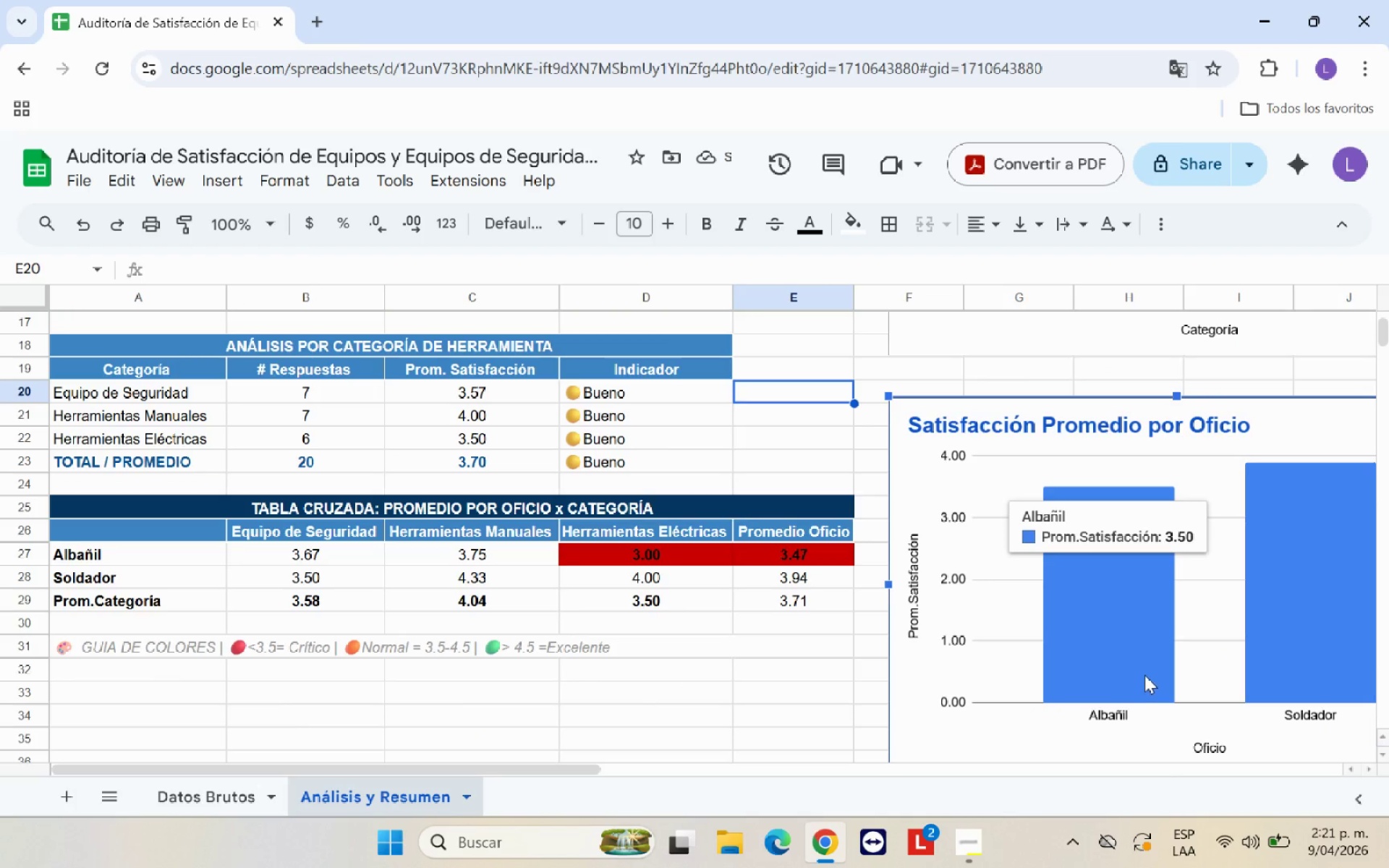 
scroll: coordinate [1144, 673], scroll_direction: down, amount: 1.0
 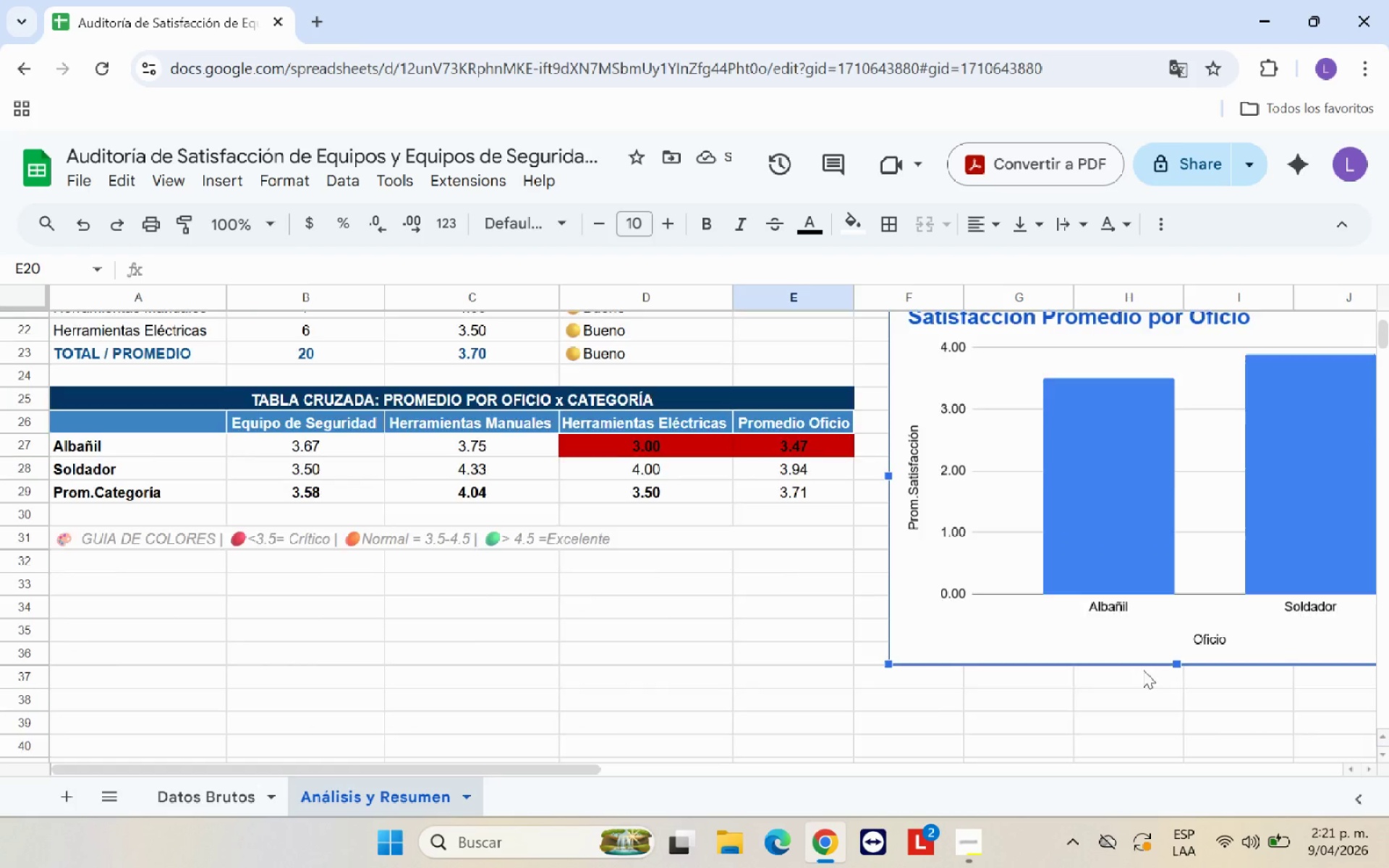 
scroll: coordinate [1143, 670], scroll_direction: up, amount: 1.0
 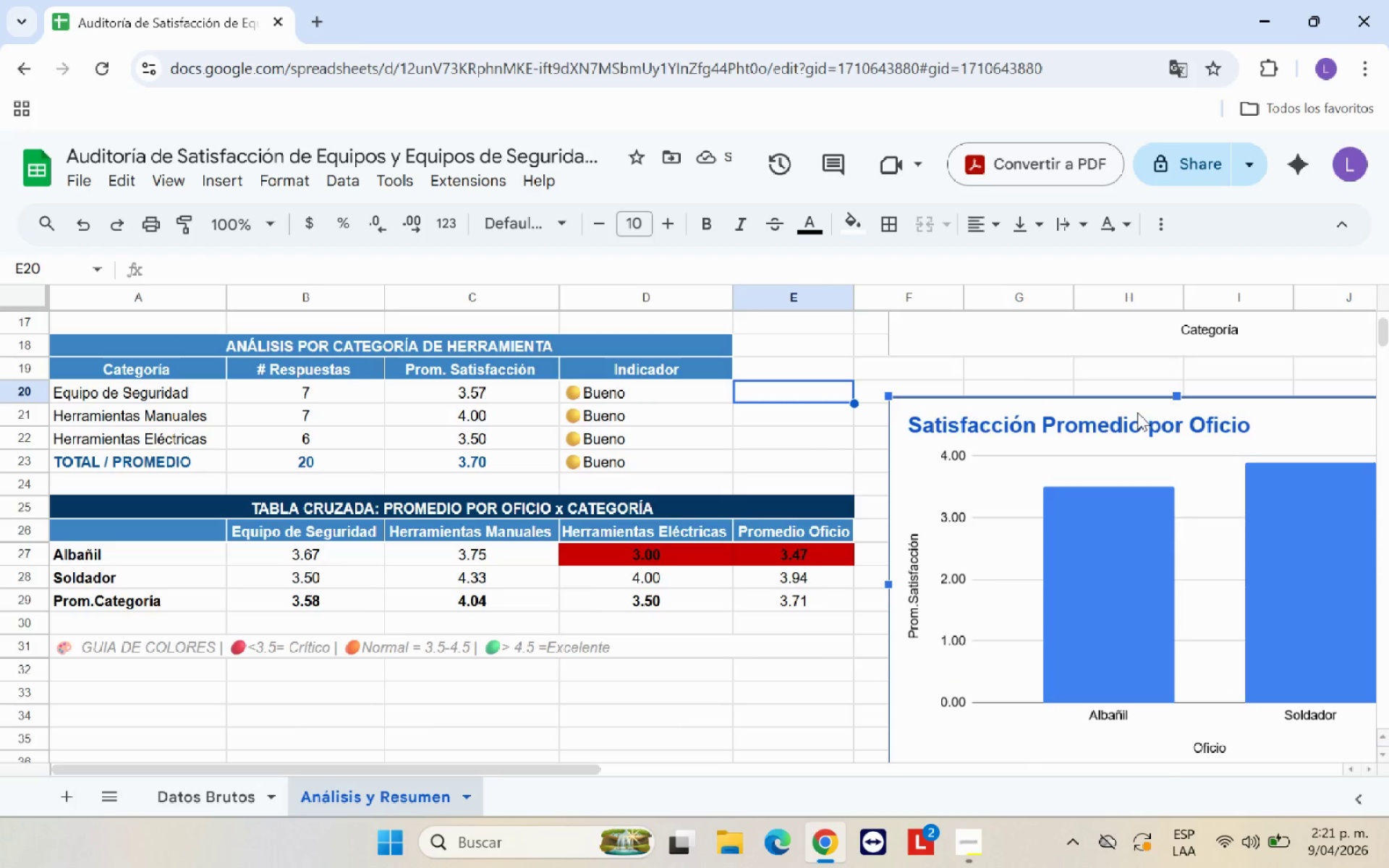 
left_click_drag(start_coordinate=[1157, 403], to_coordinate=[1153, 361])
 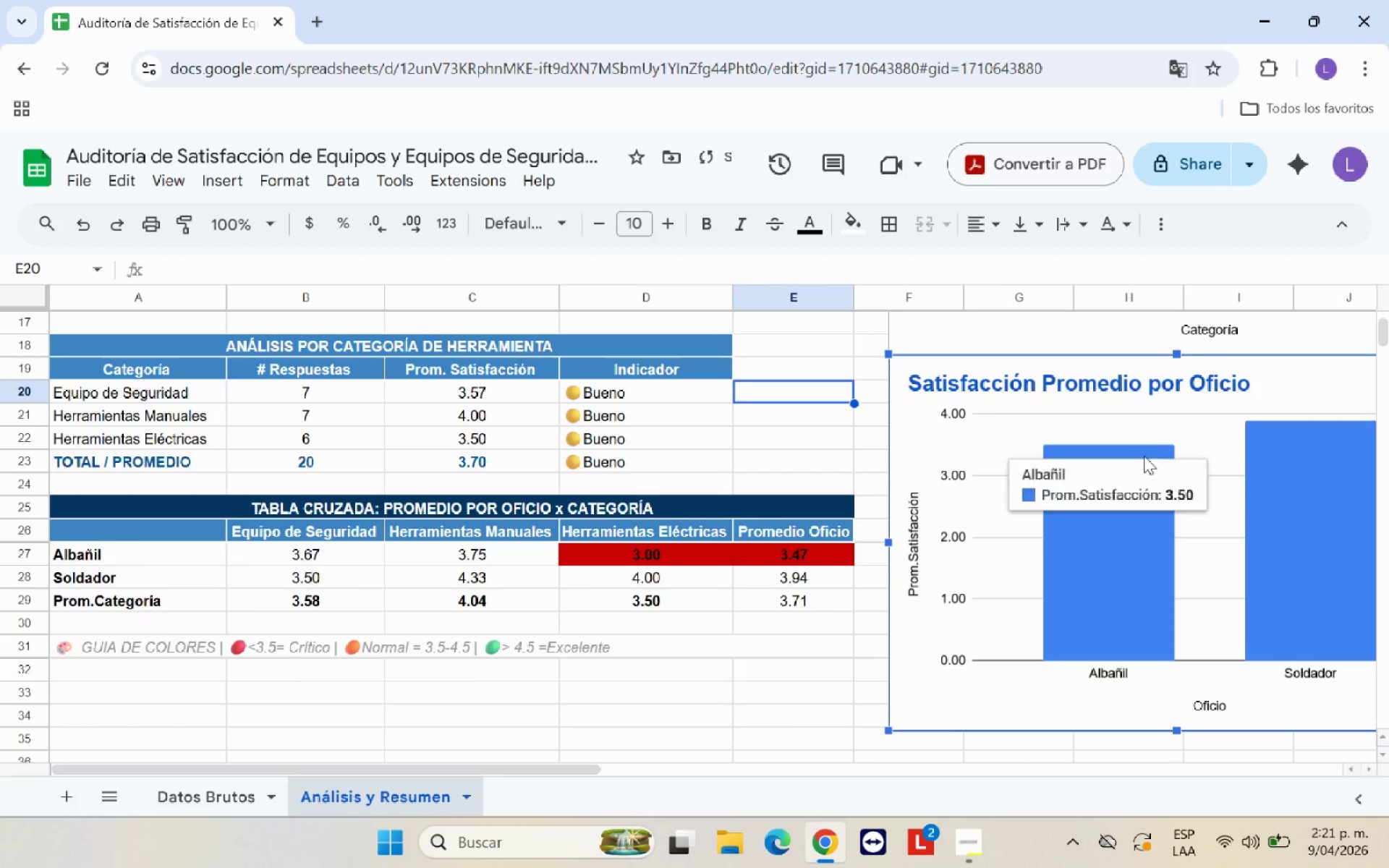 
scroll: coordinate [830, 502], scroll_direction: up, amount: 8.0
 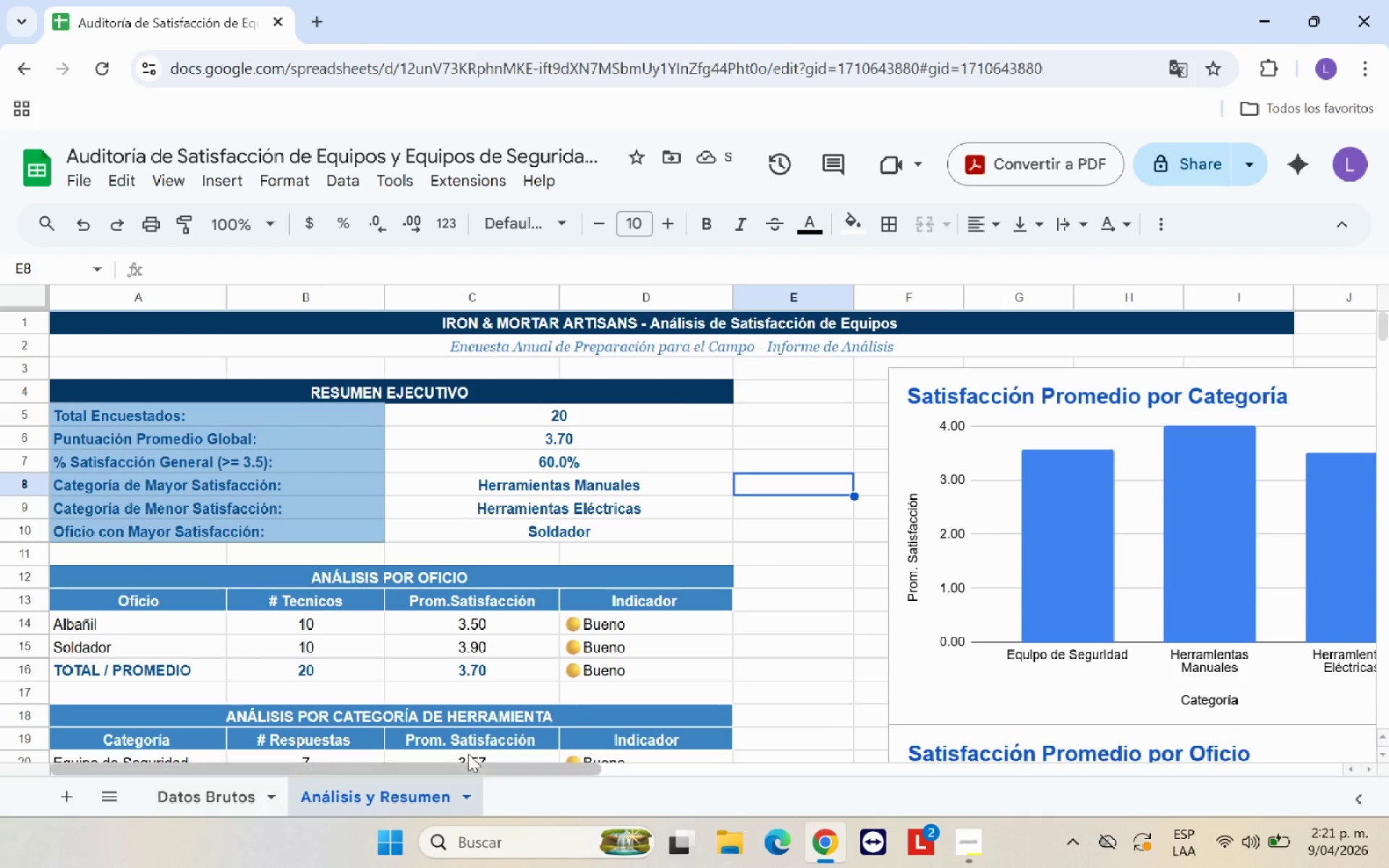 
left_click([857, 621])
 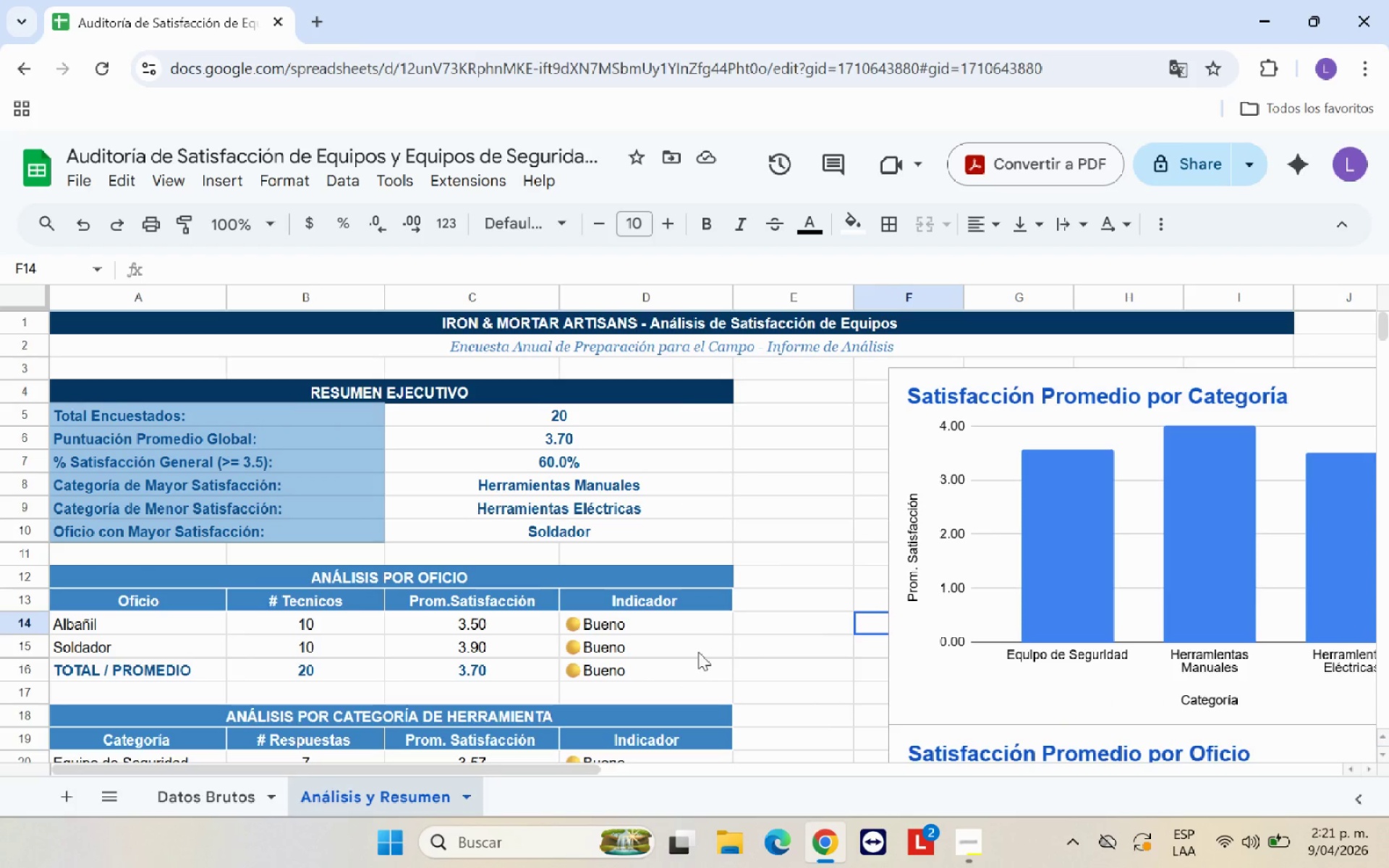 
scroll: coordinate [698, 652], scroll_direction: up, amount: 4.0
 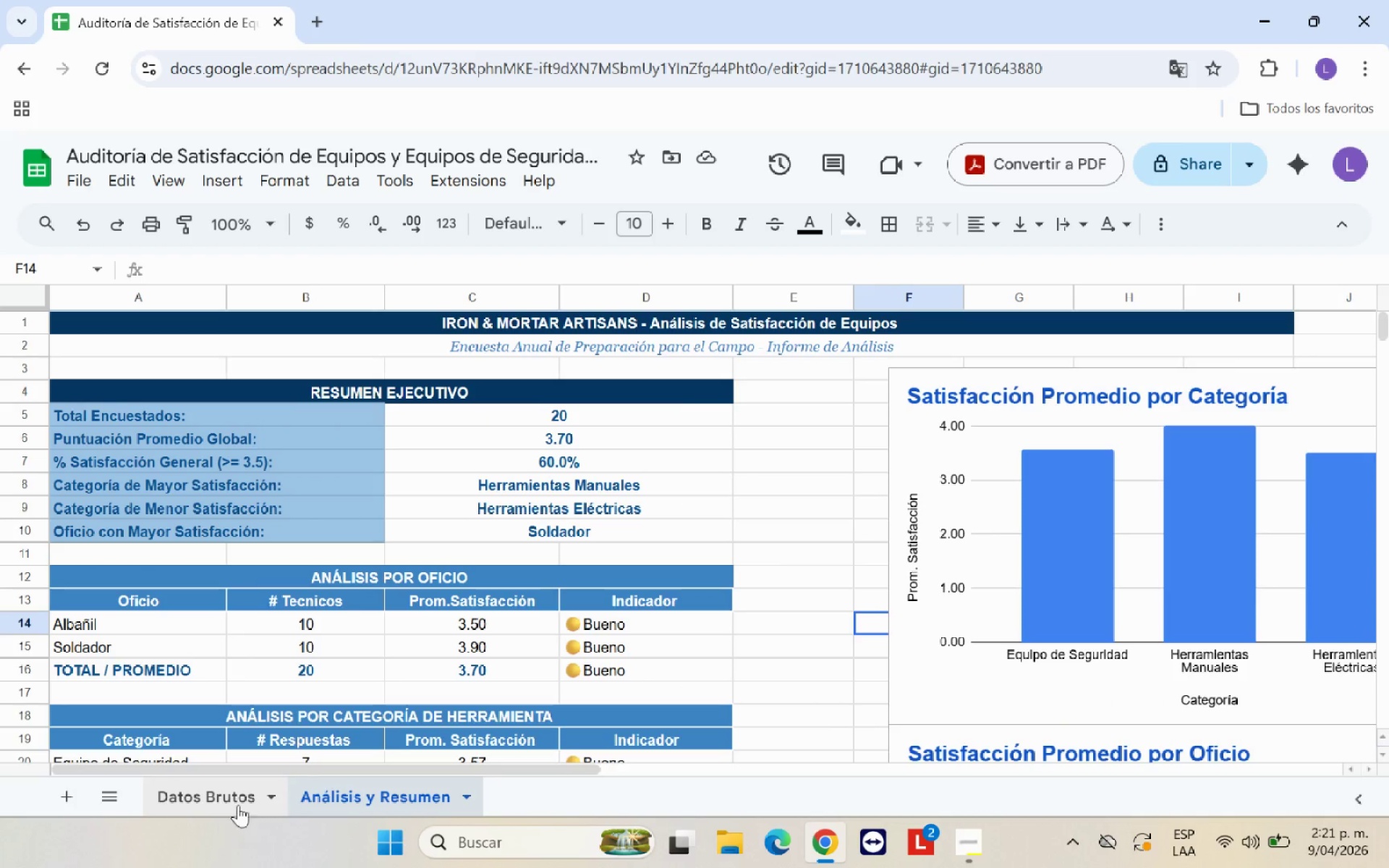 
left_click([232, 798])
 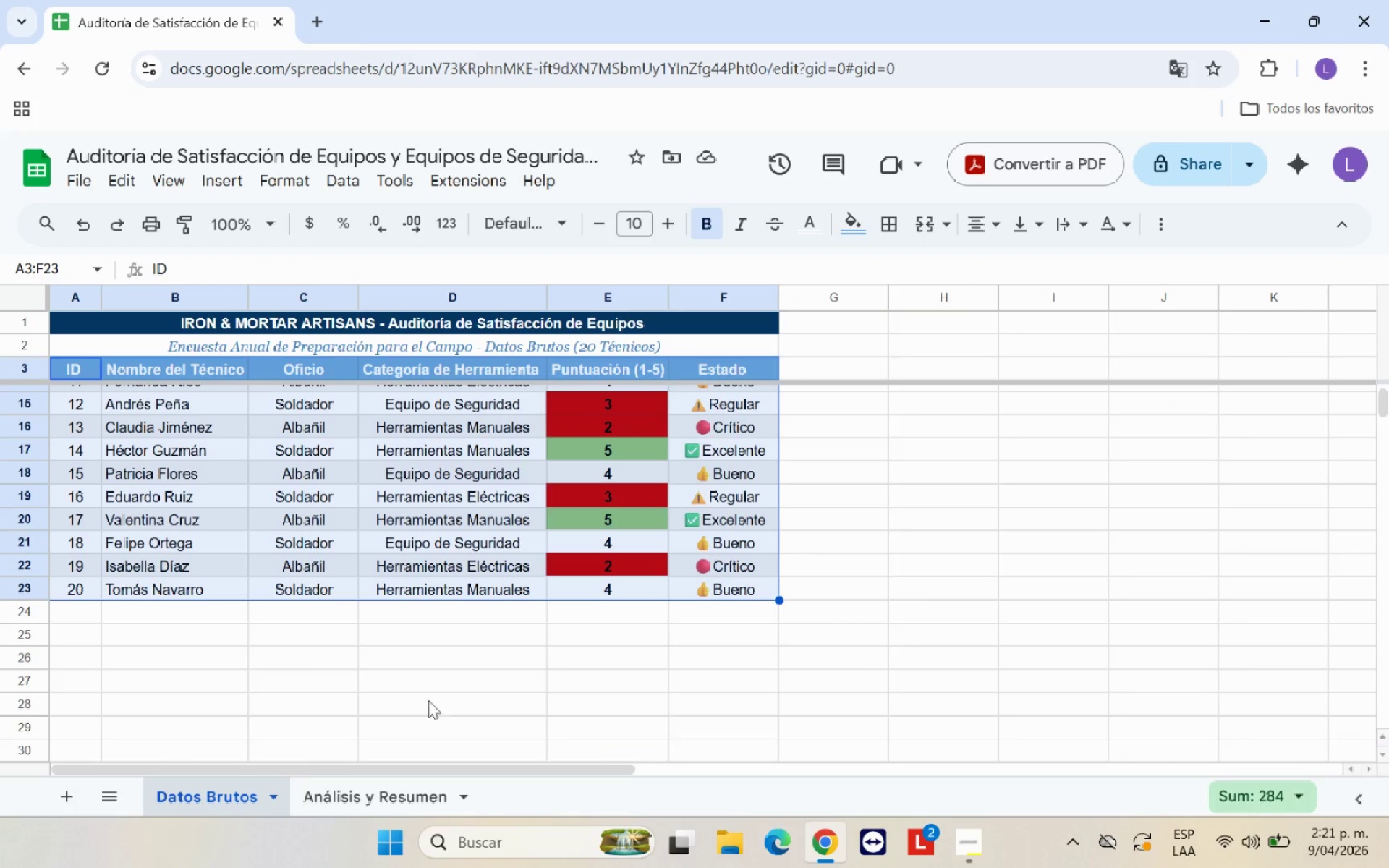 
scroll: coordinate [430, 699], scroll_direction: up, amount: 4.0
 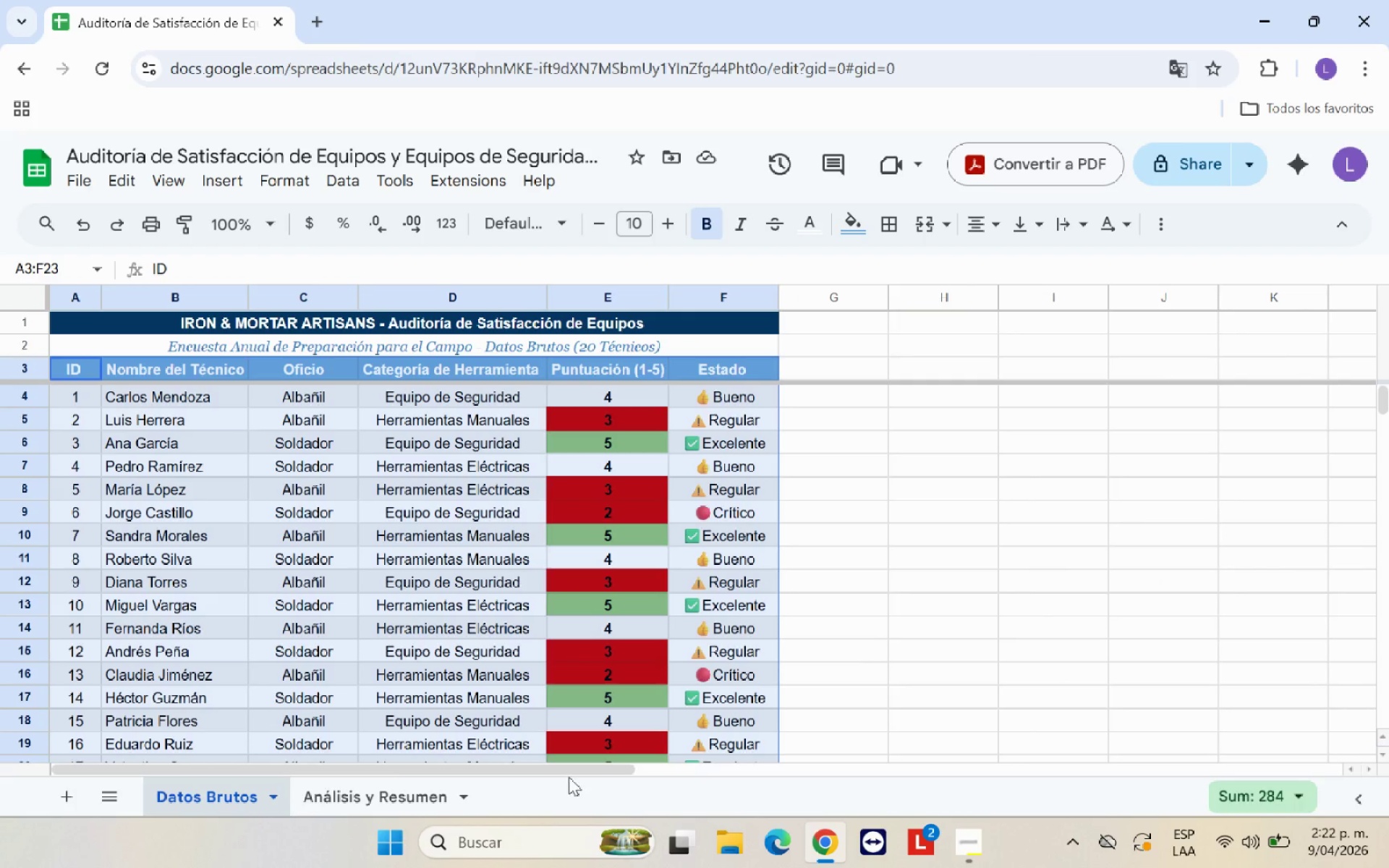 
left_click_drag(start_coordinate=[569, 770], to_coordinate=[342, 767])
 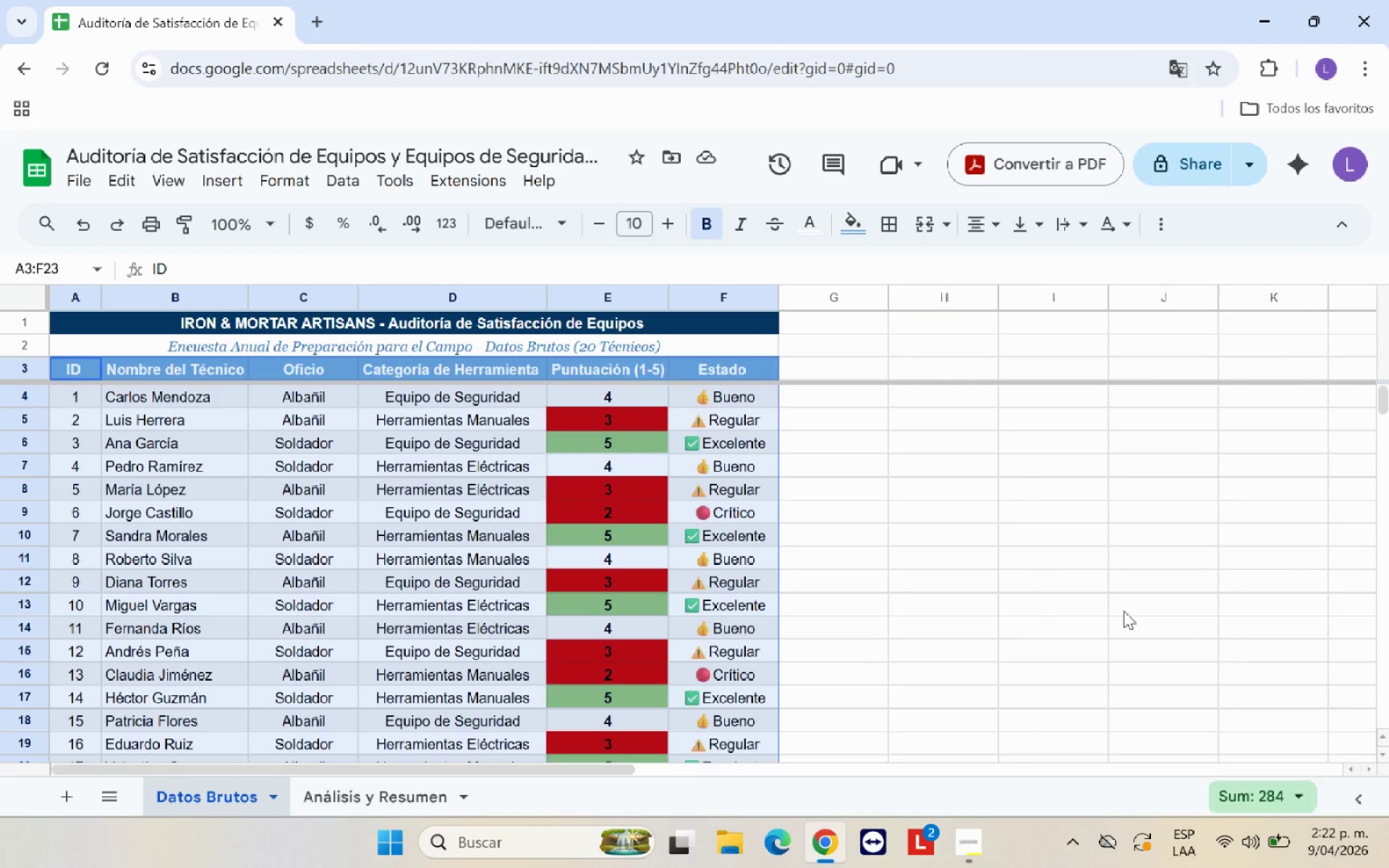 
left_click([1029, 567])
 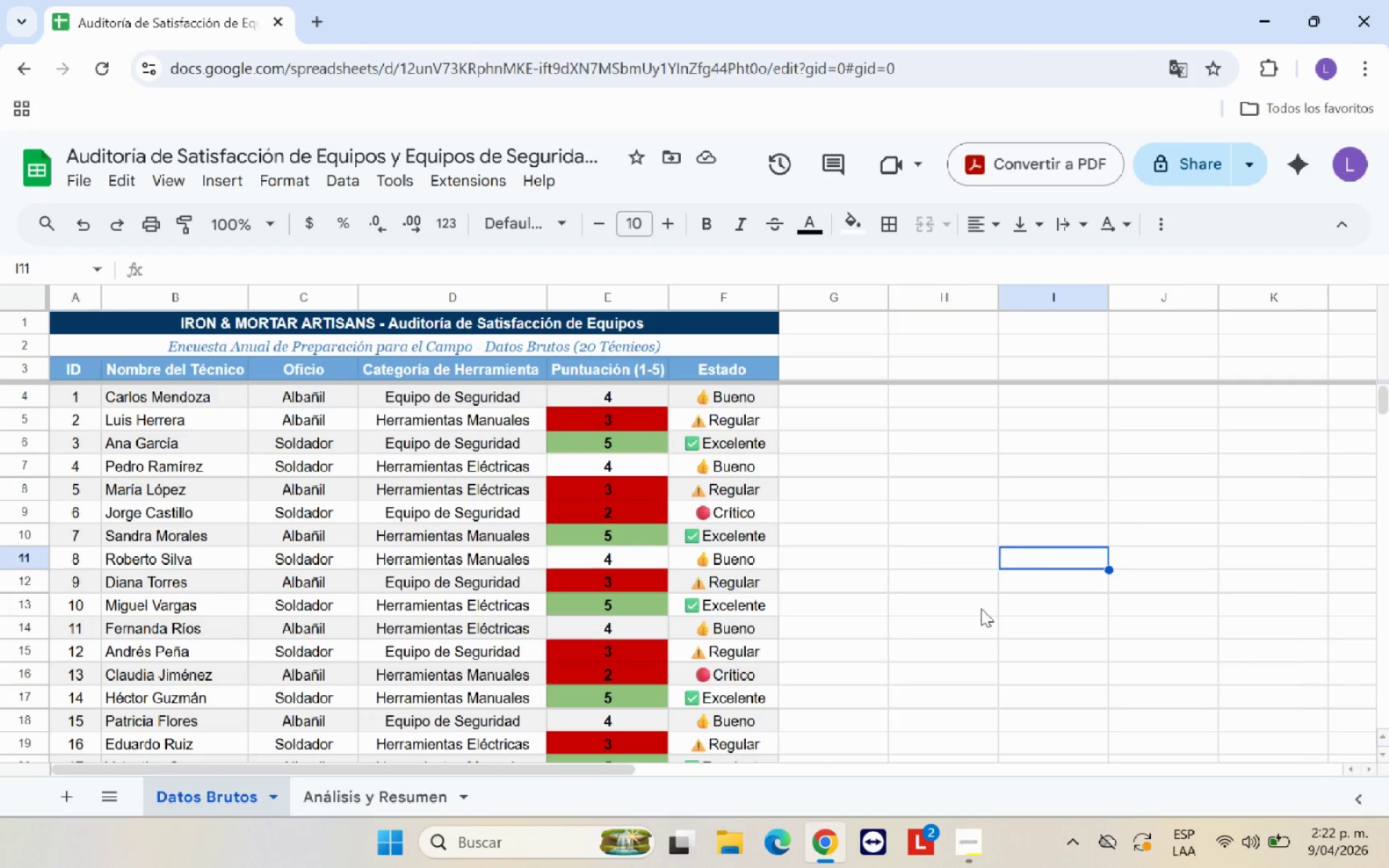 
scroll: coordinate [978, 609], scroll_direction: up, amount: 4.0
 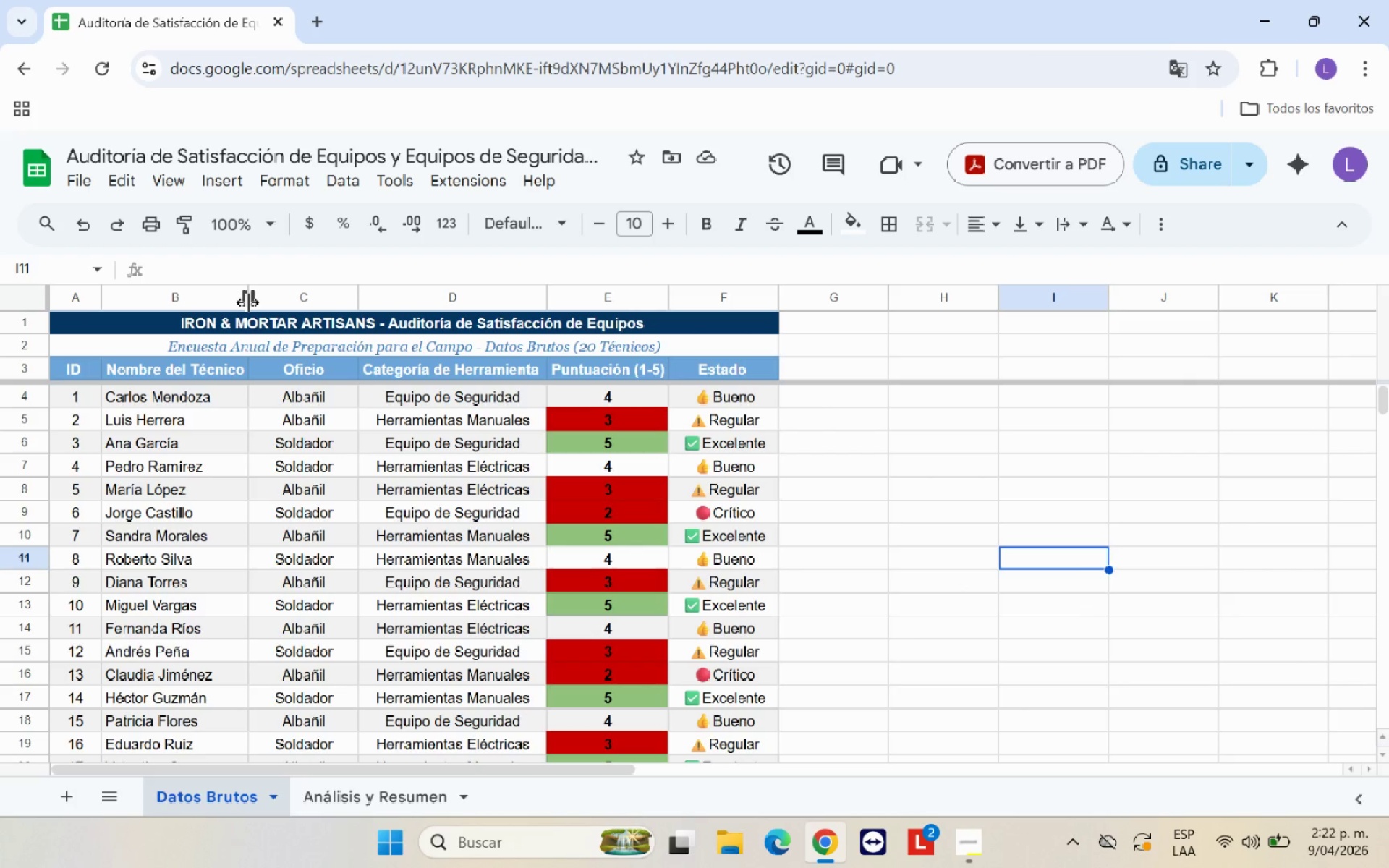 
left_click_drag(start_coordinate=[247, 302], to_coordinate=[315, 310])
 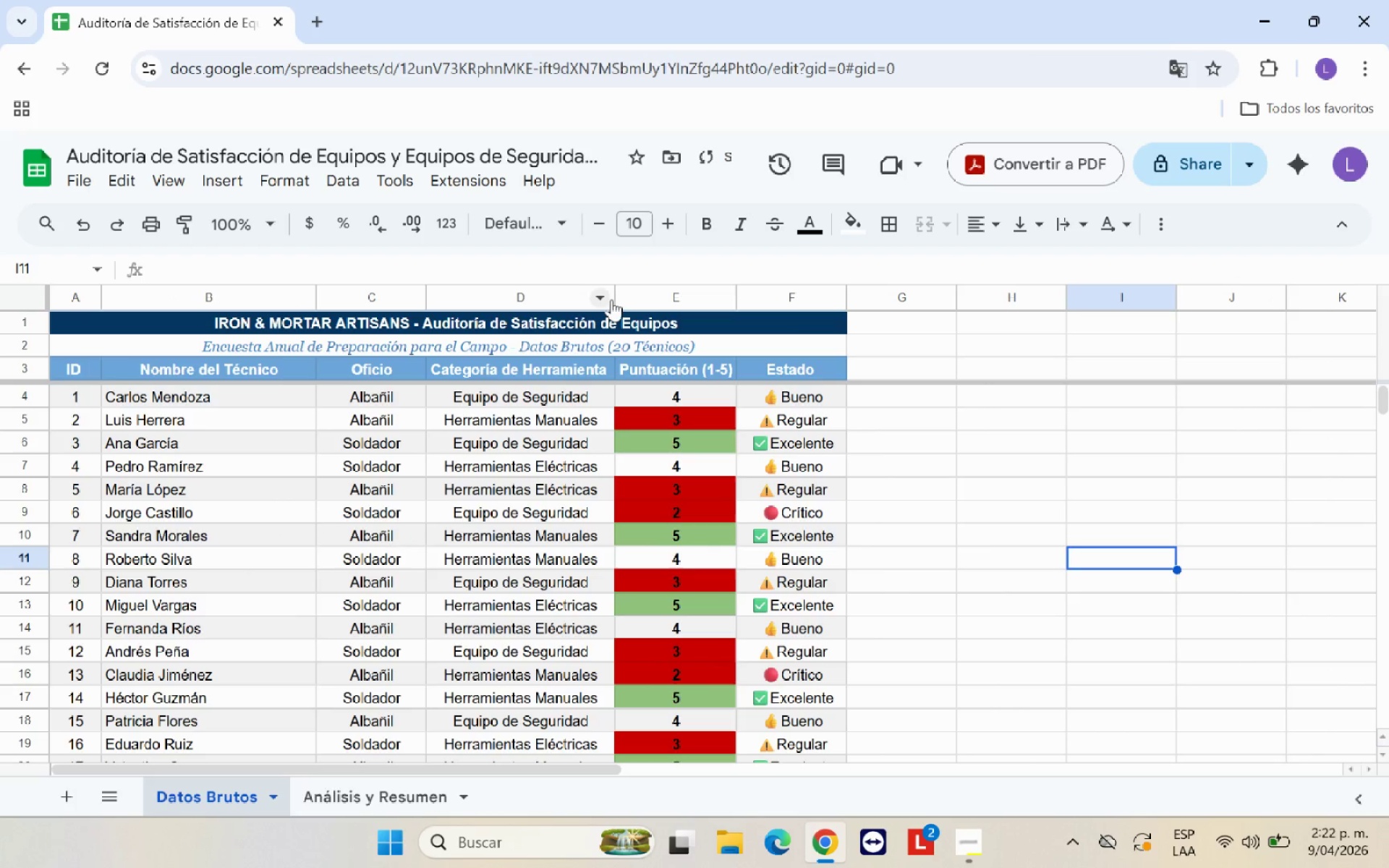 
left_click_drag(start_coordinate=[613, 298], to_coordinate=[674, 297])
 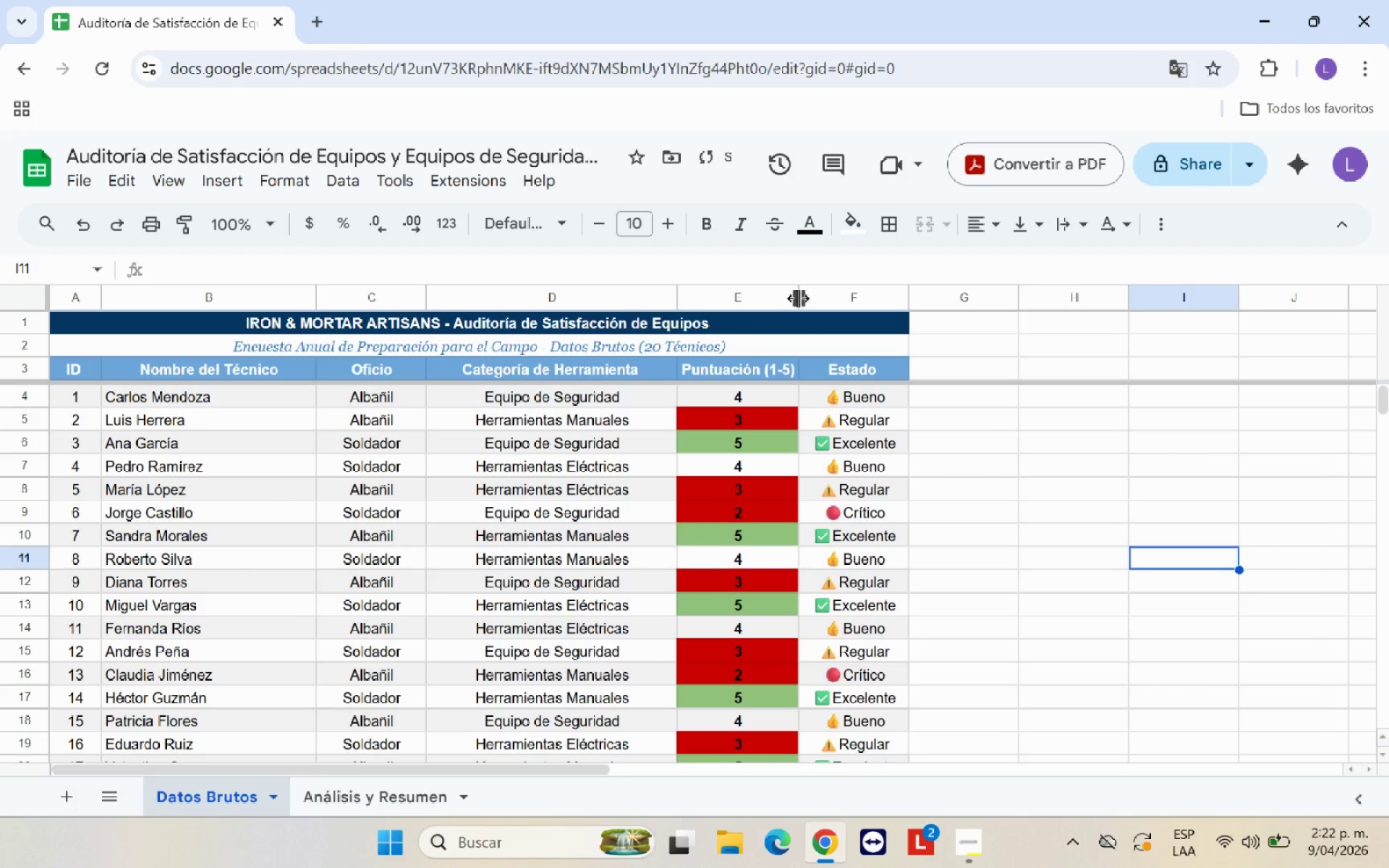 
left_click_drag(start_coordinate=[797, 297], to_coordinate=[846, 297])
 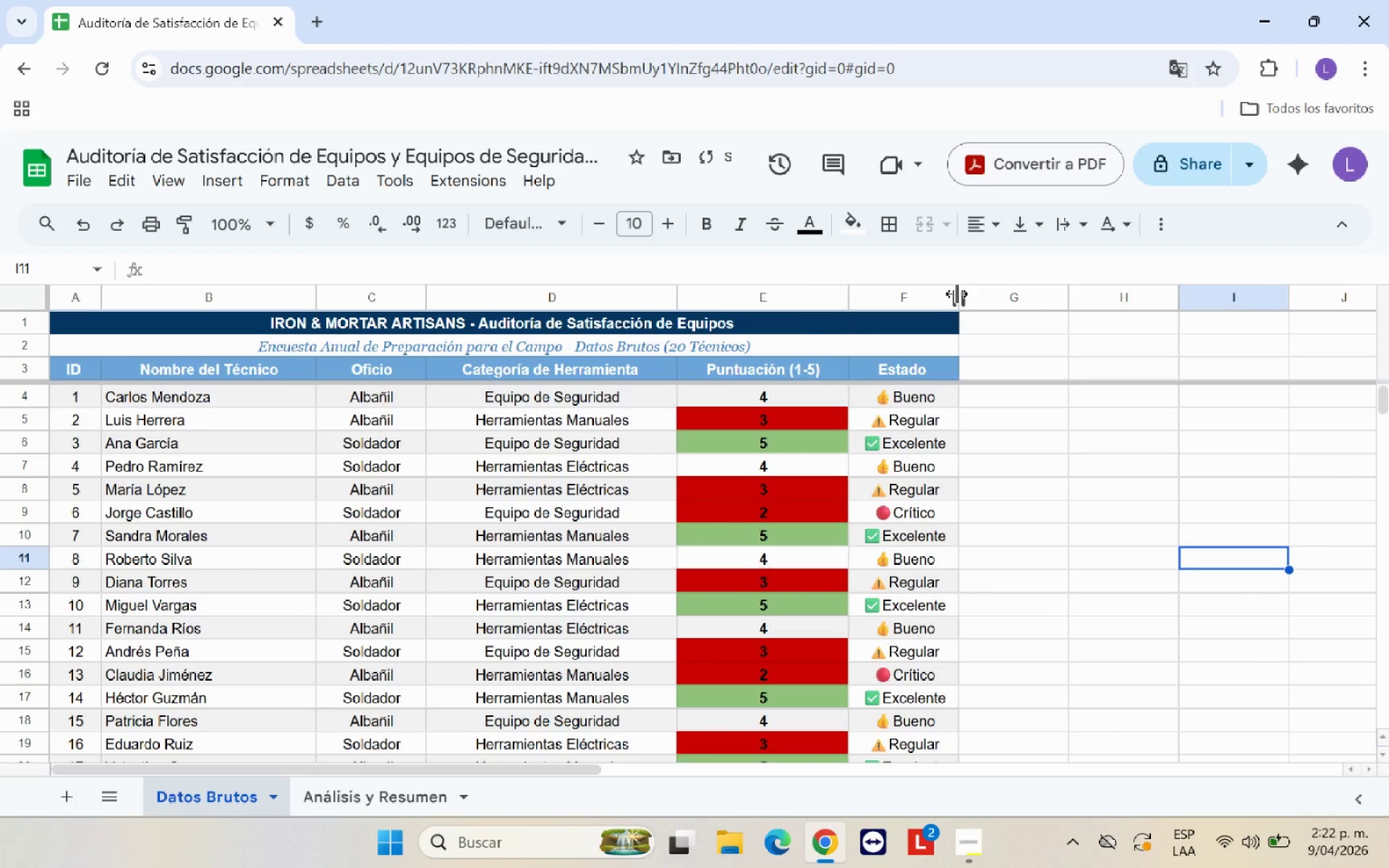 
left_click_drag(start_coordinate=[958, 293], to_coordinate=[1036, 292])
 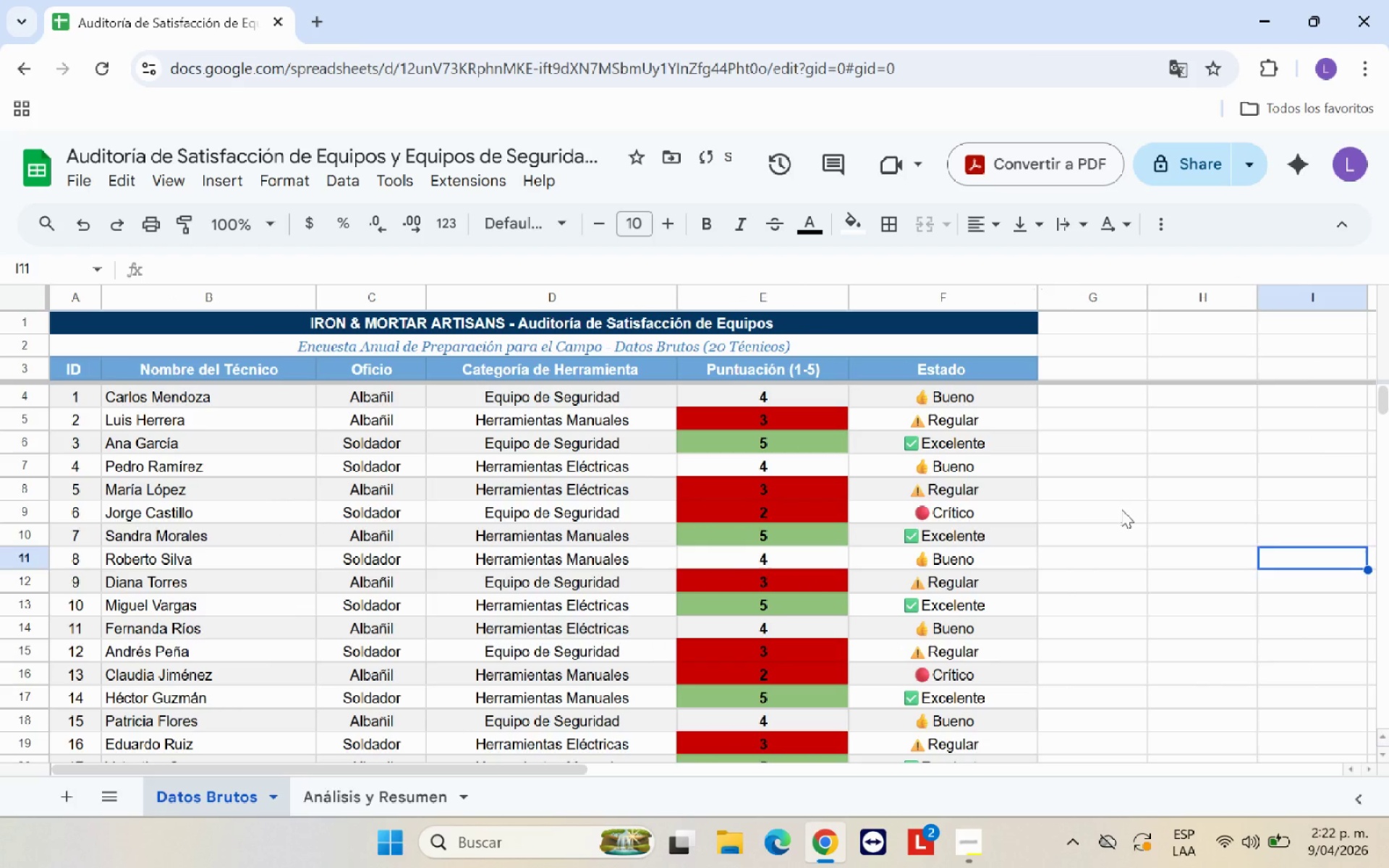 
left_click([1121, 509])
 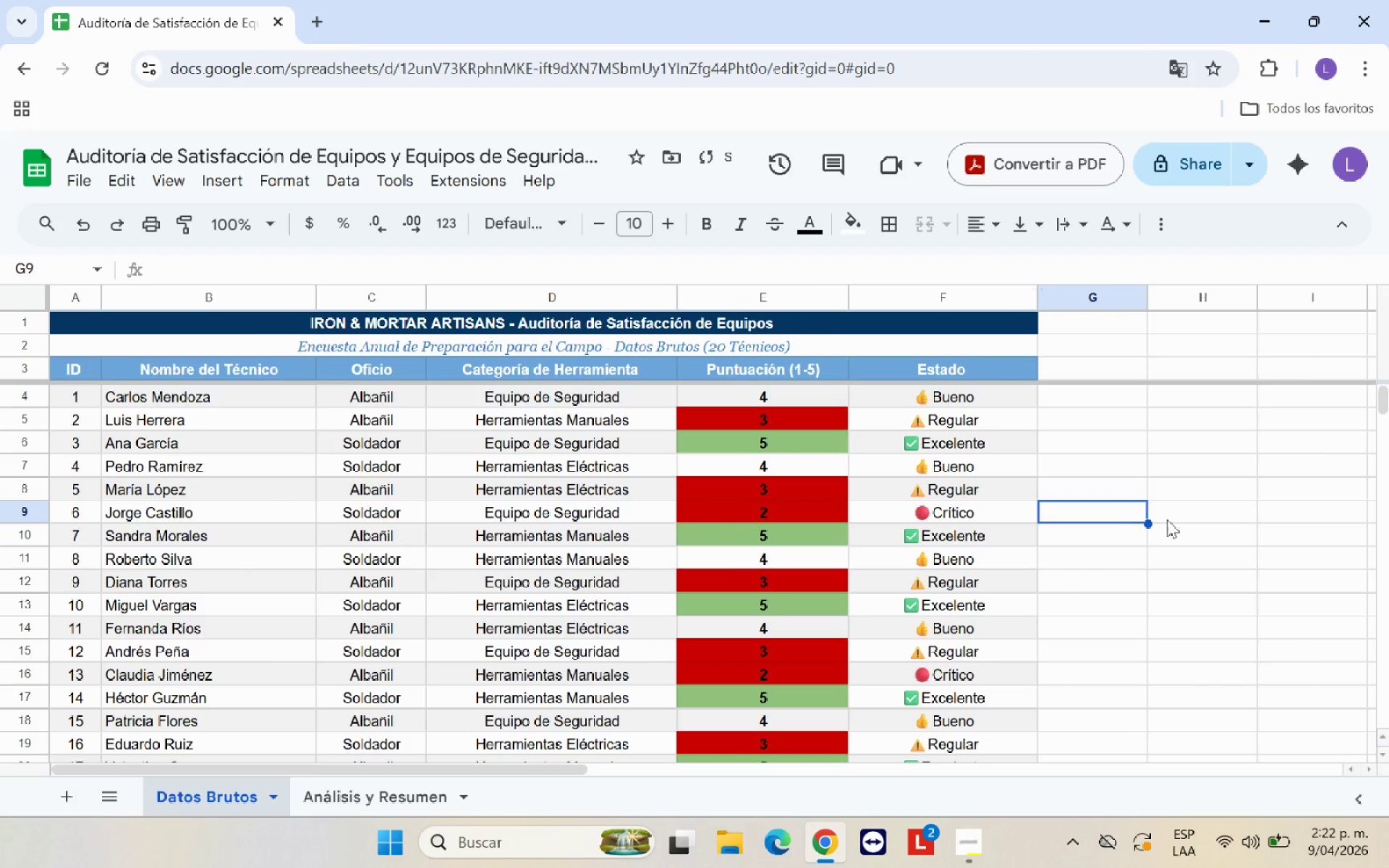 
scroll: coordinate [1168, 522], scroll_direction: up, amount: 5.0
 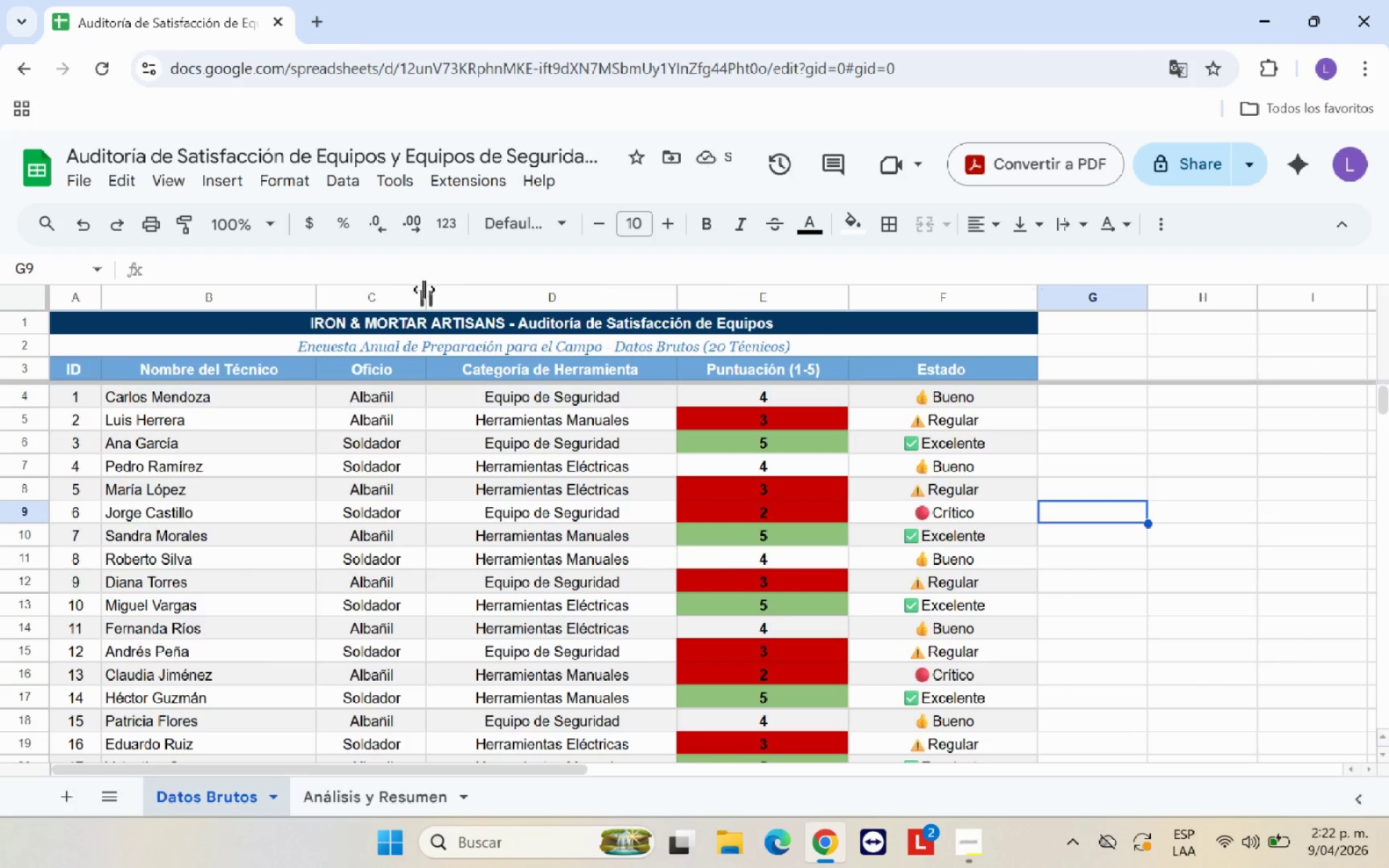 
left_click_drag(start_coordinate=[424, 289], to_coordinate=[435, 289])
 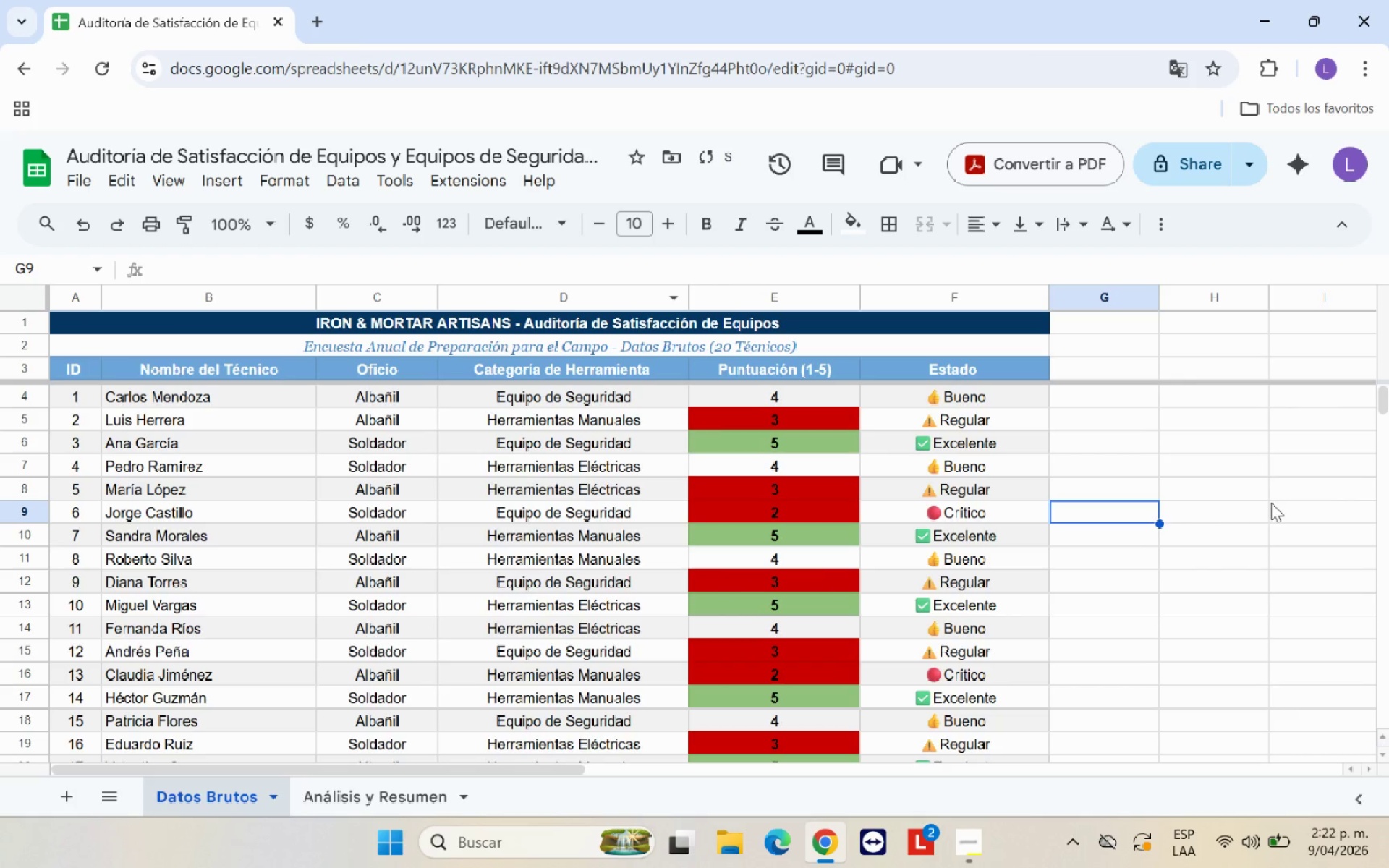 
left_click([1238, 498])
 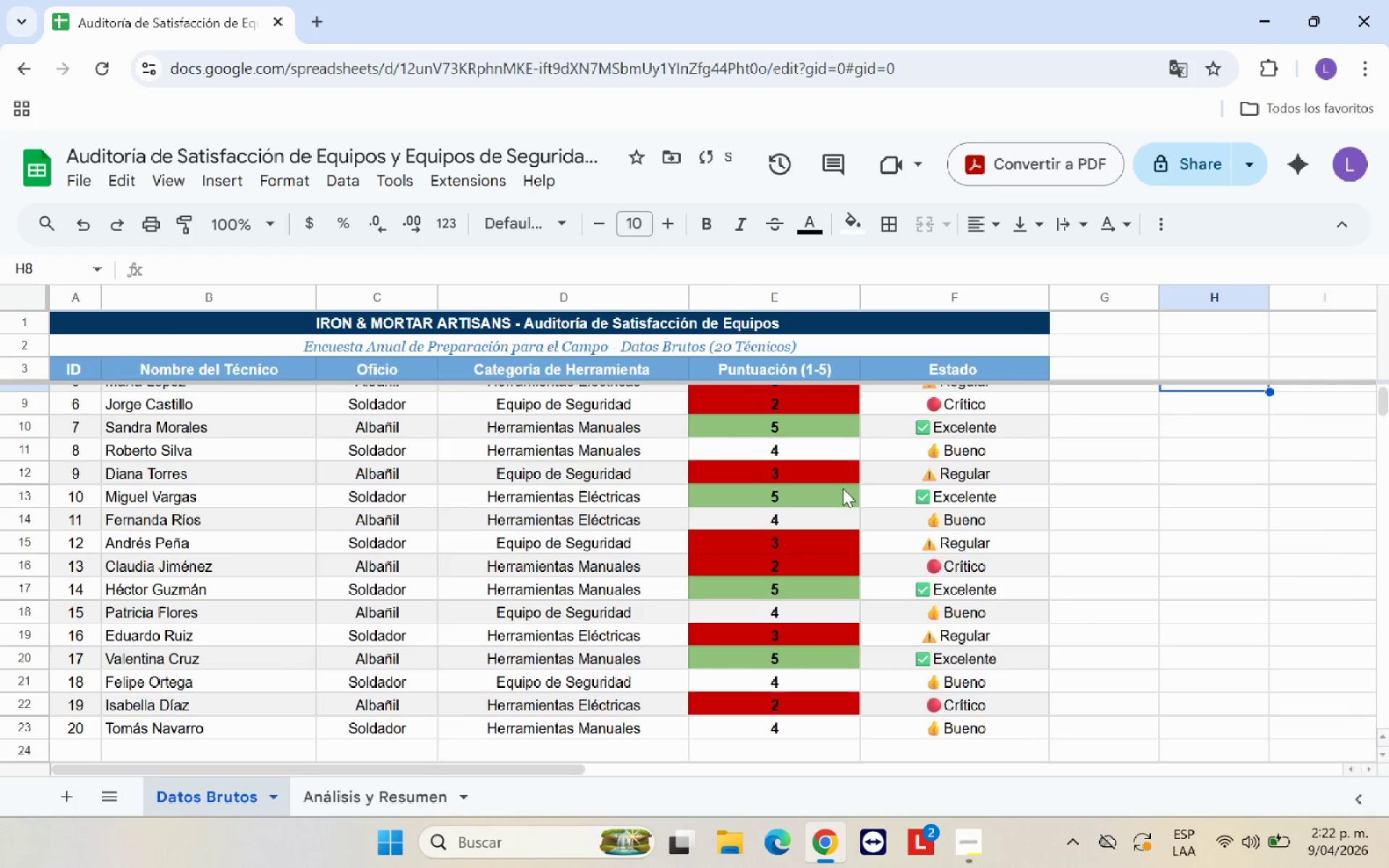 
scroll: coordinate [763, 562], scroll_direction: up, amount: 9.0
 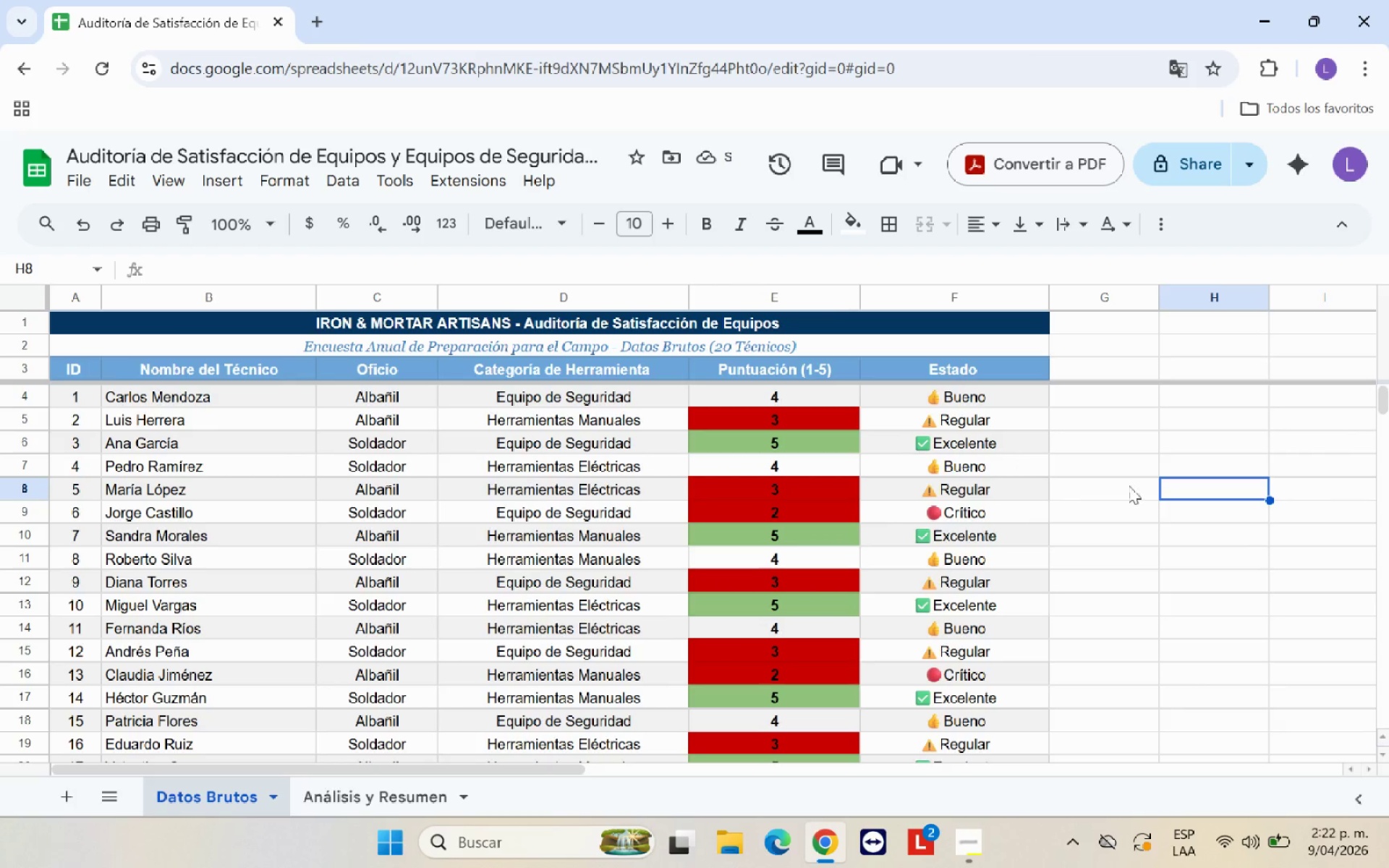 
left_click([1161, 499])
 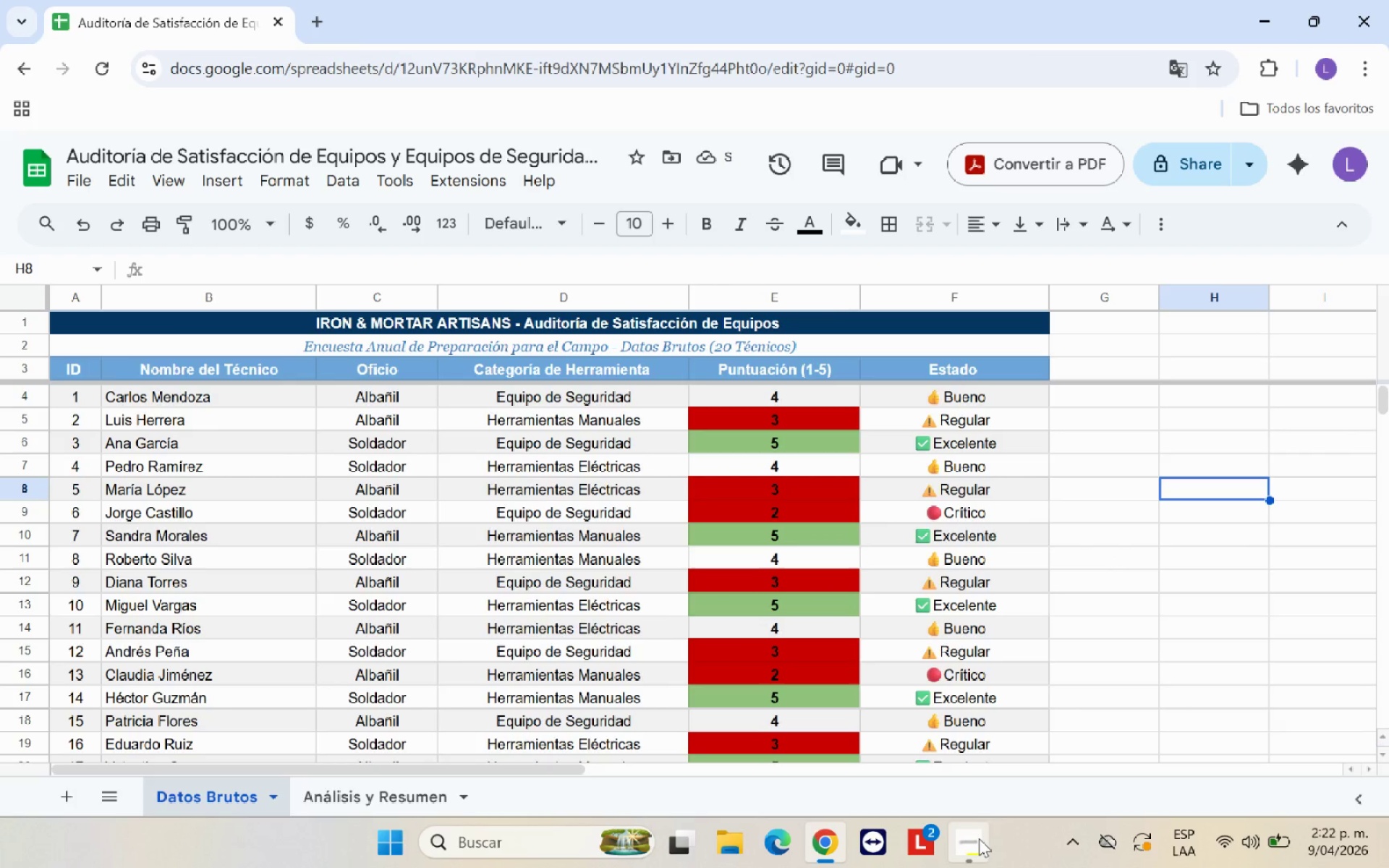 